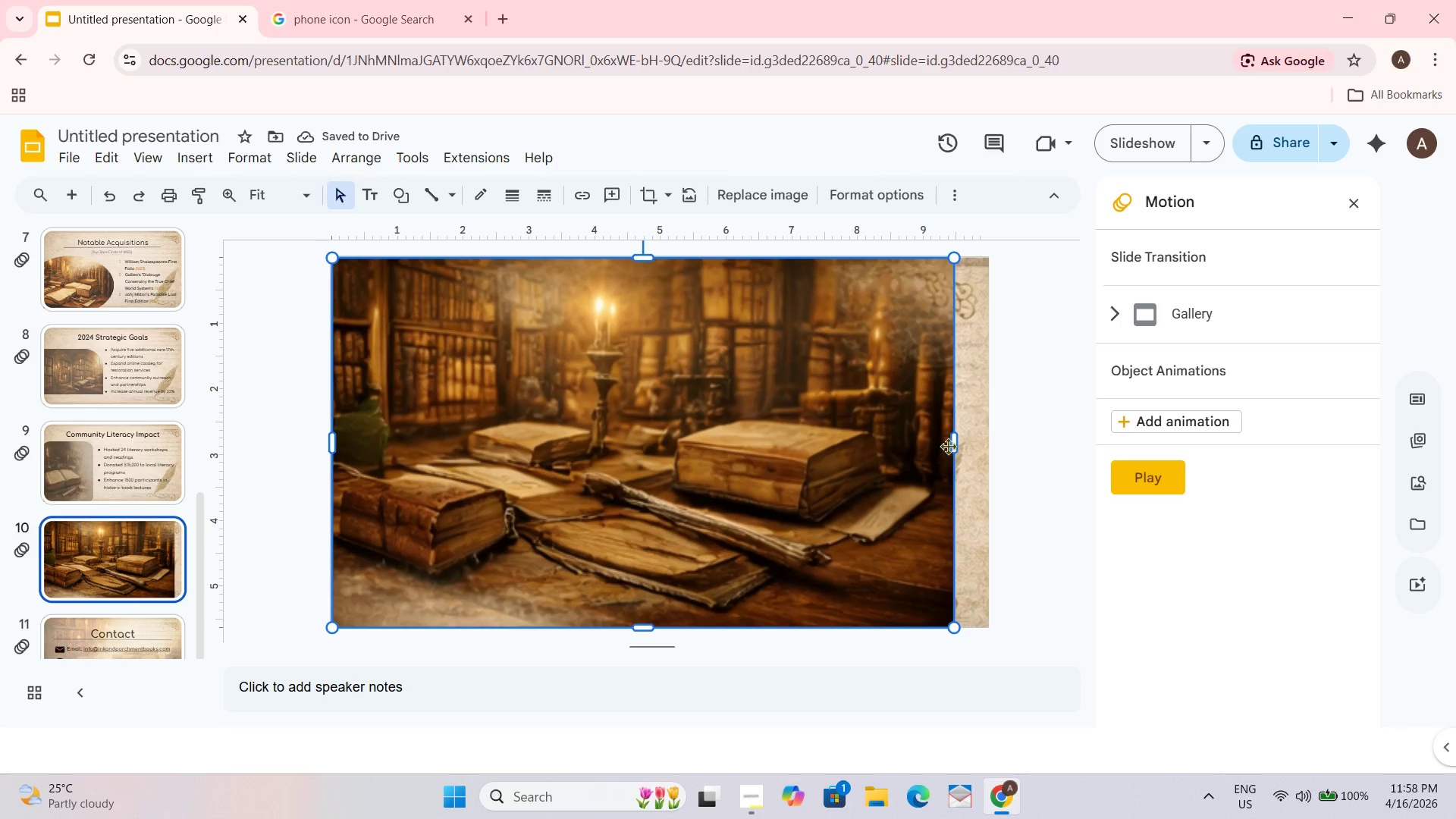 
left_click_drag(start_coordinate=[952, 444], to_coordinate=[986, 445])
 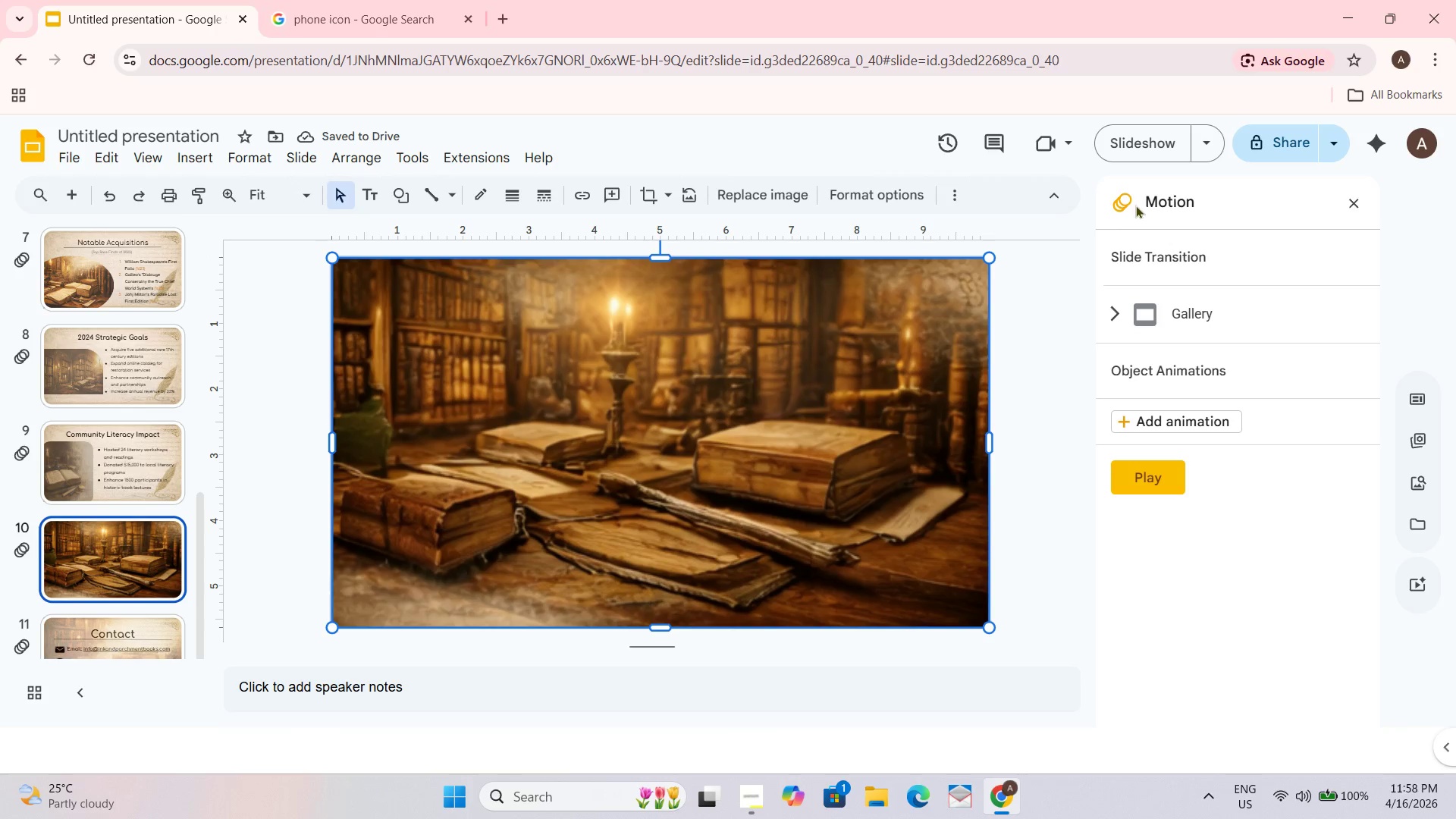 
left_click([878, 201])
 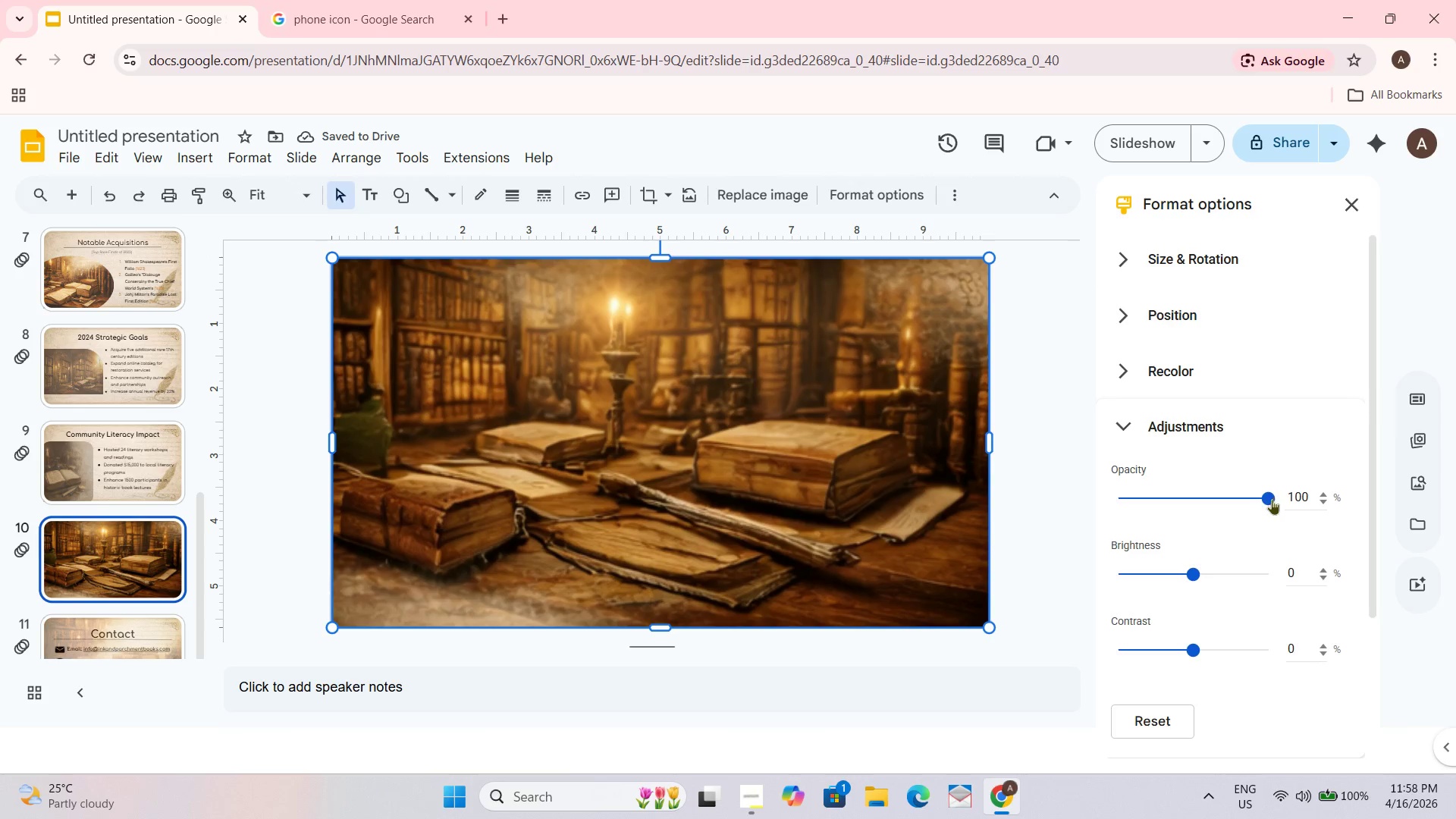 
left_click_drag(start_coordinate=[1269, 496], to_coordinate=[1178, 499])
 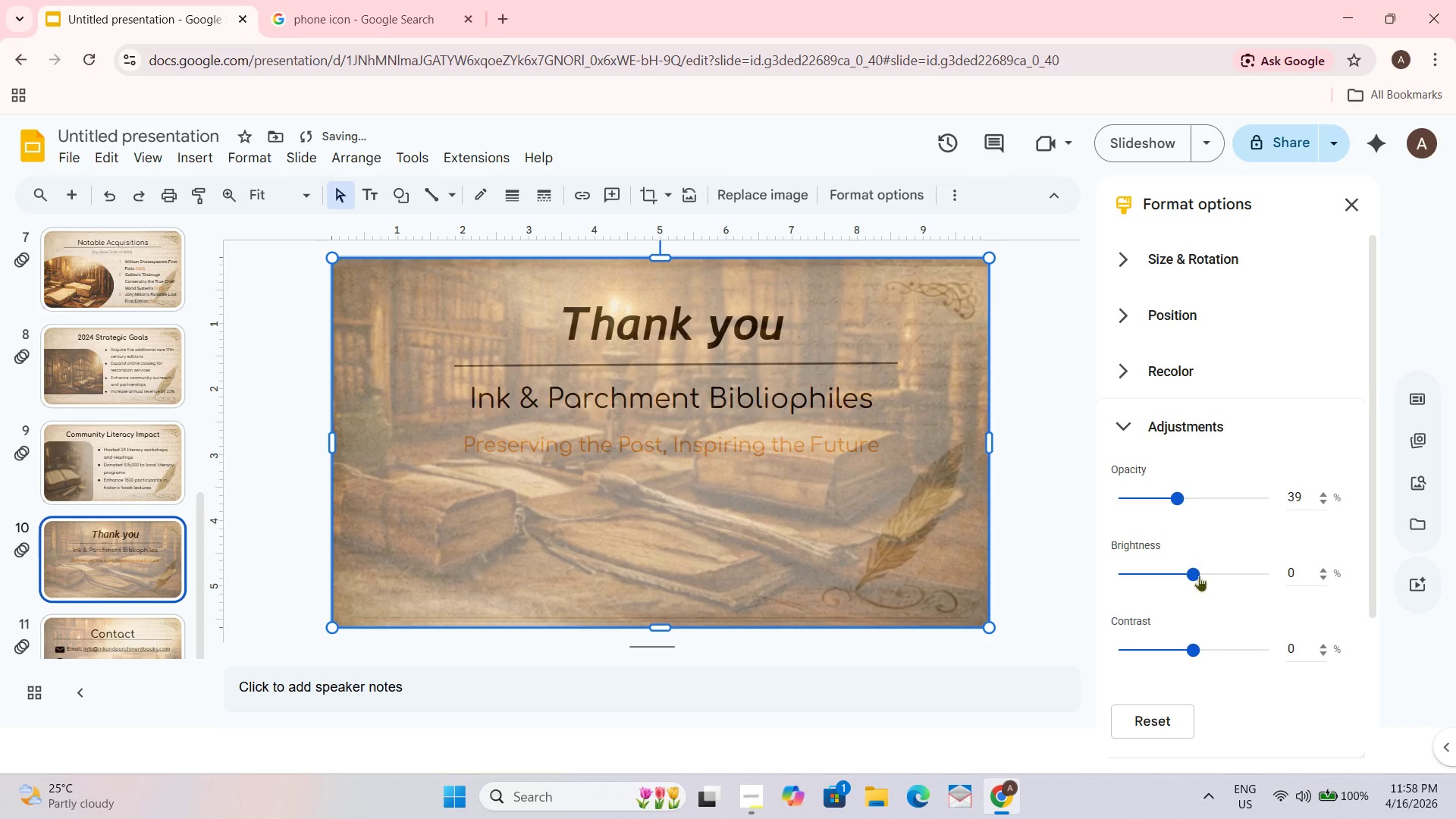 
left_click_drag(start_coordinate=[1193, 572], to_coordinate=[1213, 568])
 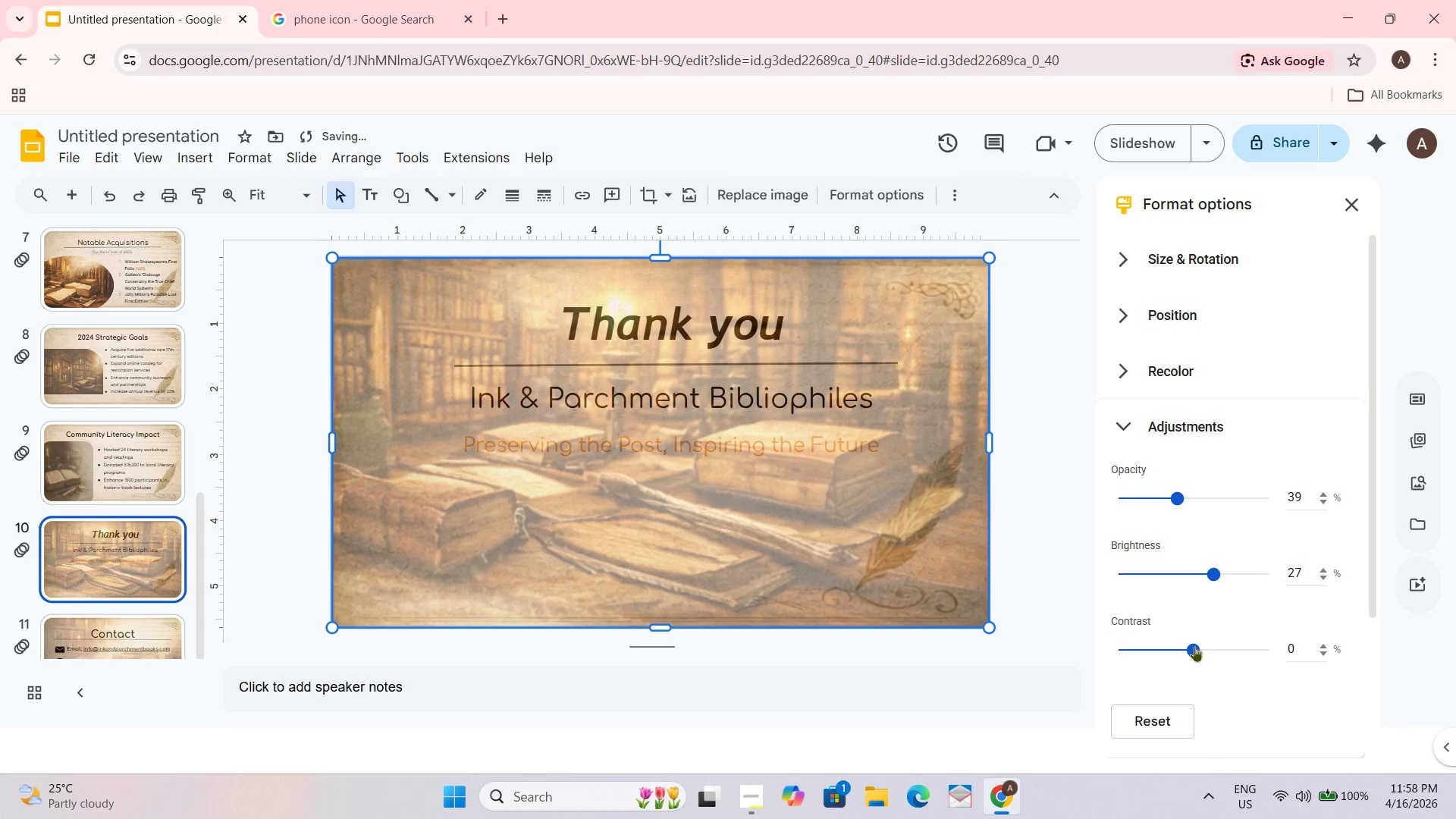 
left_click_drag(start_coordinate=[1191, 645], to_coordinate=[1206, 638])
 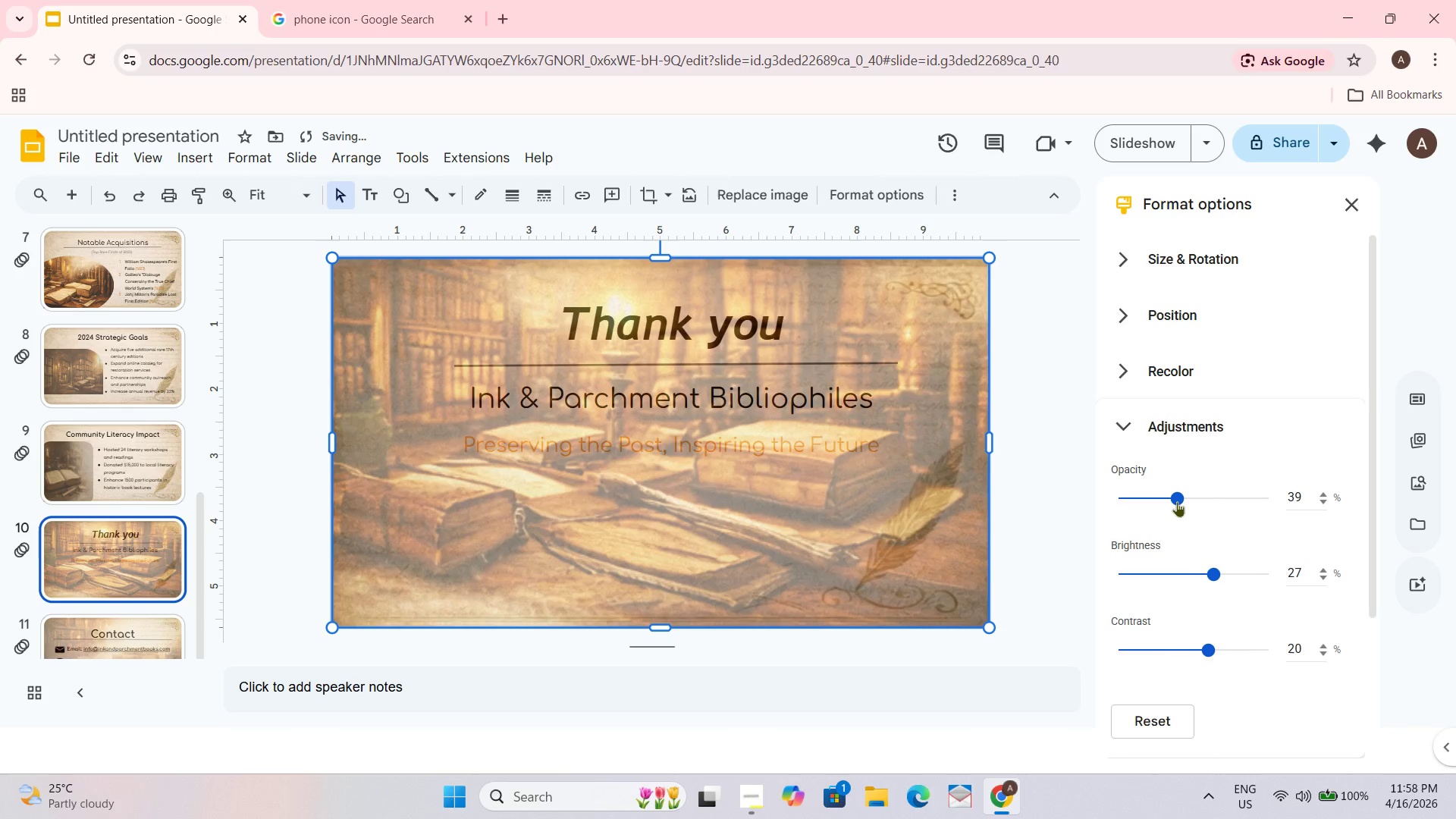 
left_click_drag(start_coordinate=[1177, 500], to_coordinate=[1181, 500])
 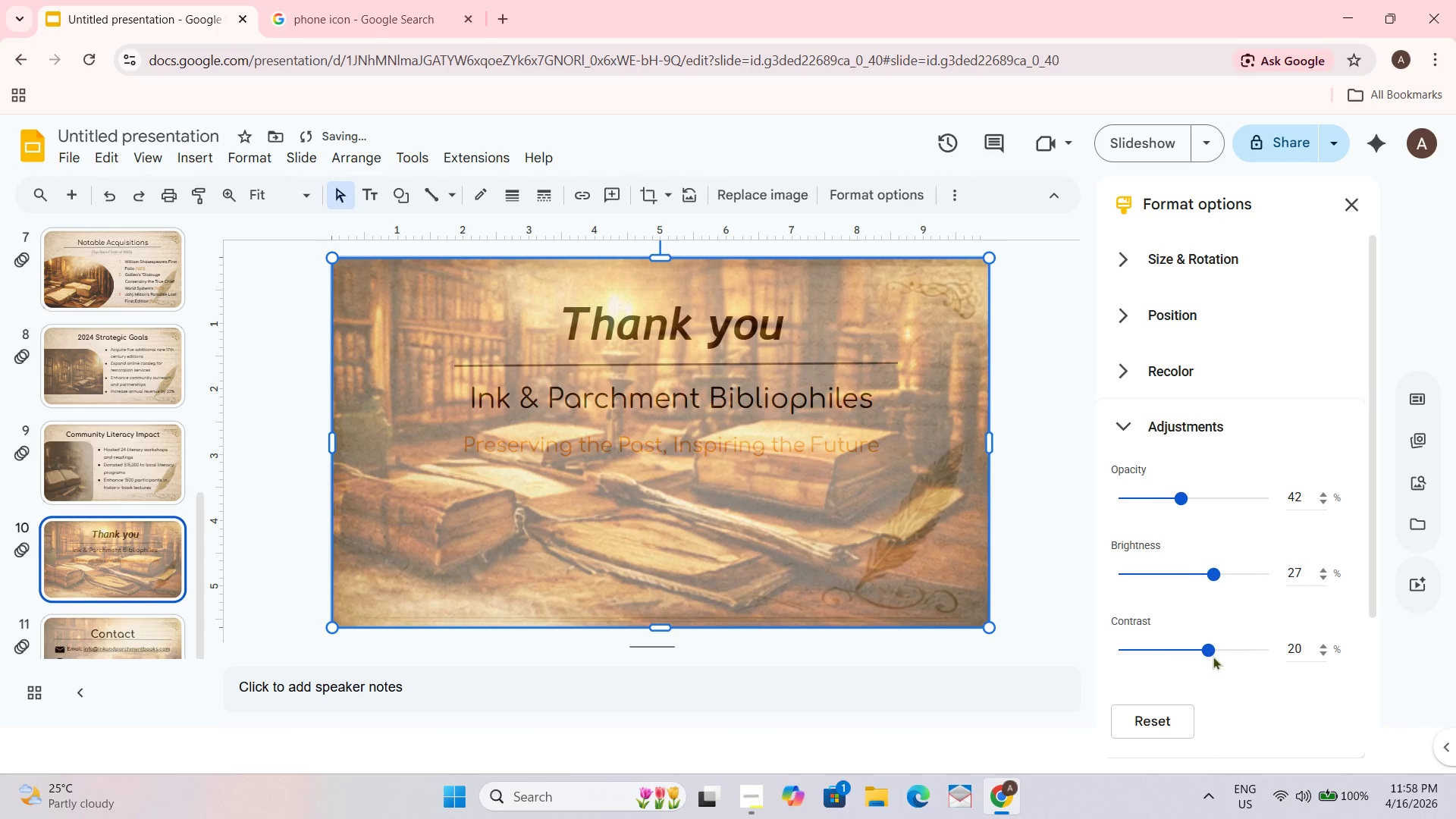 
left_click_drag(start_coordinate=[1210, 648], to_coordinate=[1210, 644])
 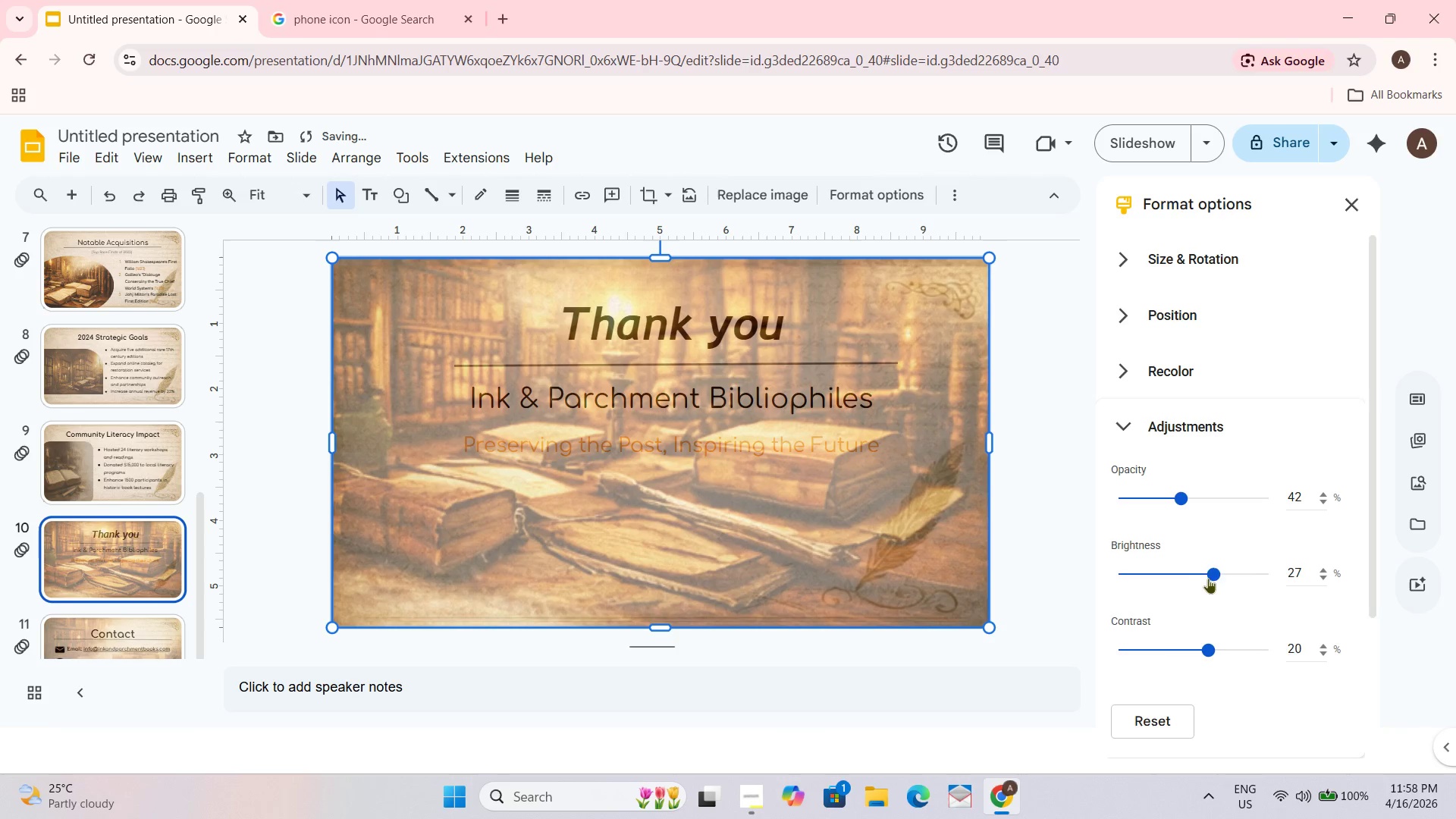 
left_click_drag(start_coordinate=[1210, 575], to_coordinate=[1205, 574])
 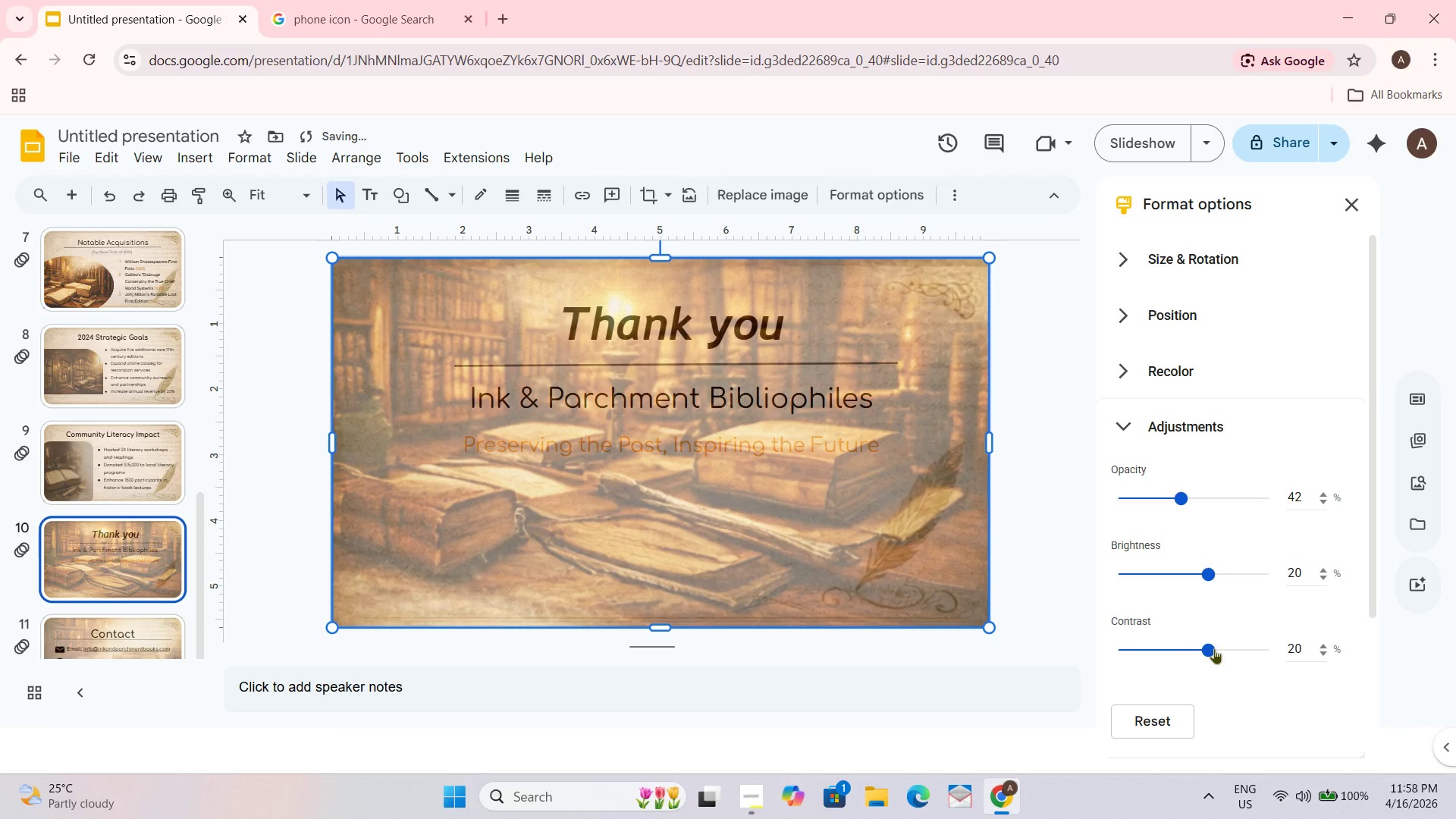 
left_click_drag(start_coordinate=[1214, 648], to_coordinate=[1219, 647])
 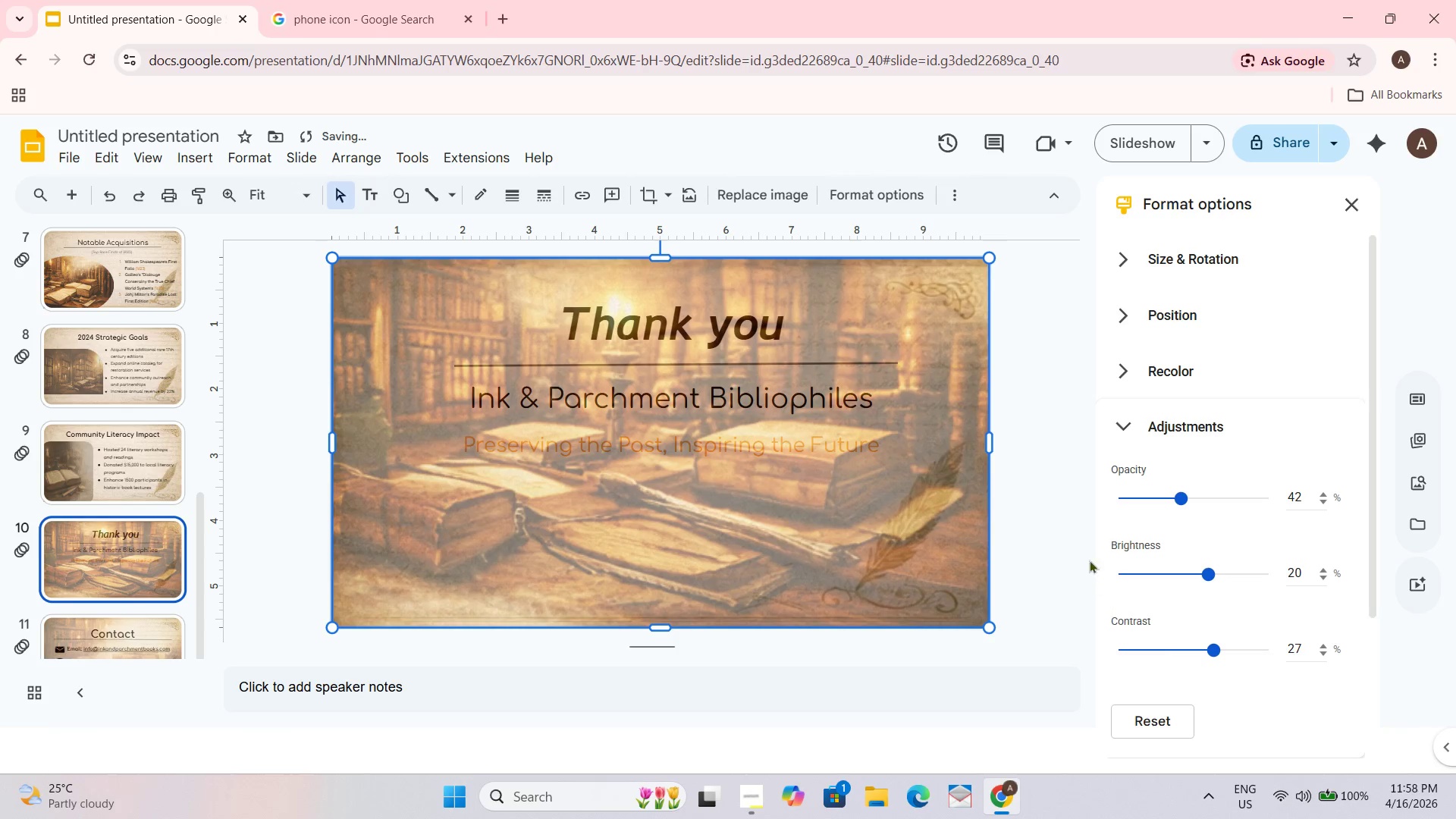 
left_click_drag(start_coordinate=[1076, 543], to_coordinate=[1076, 539])
 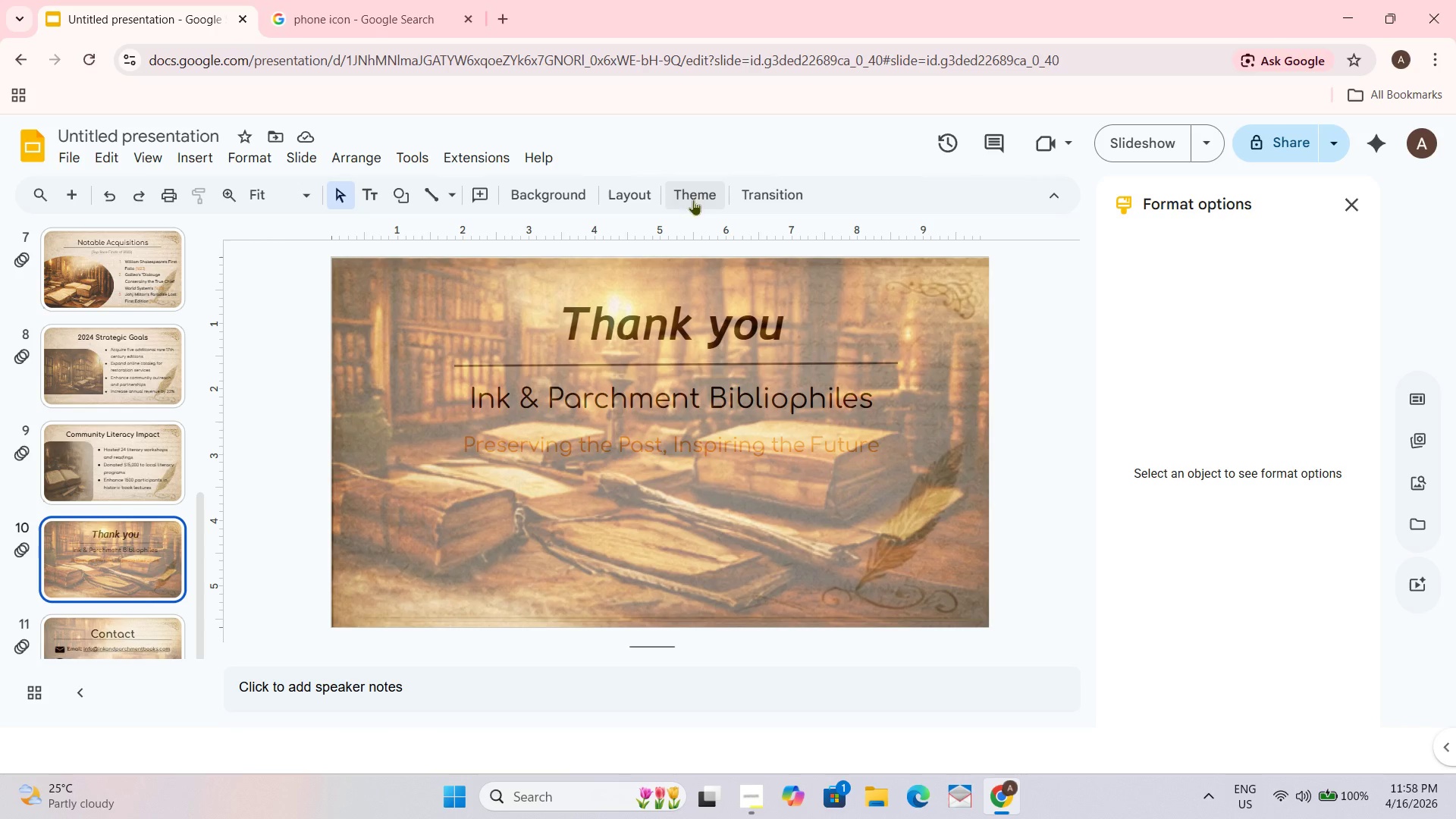 
wait(6.78)
 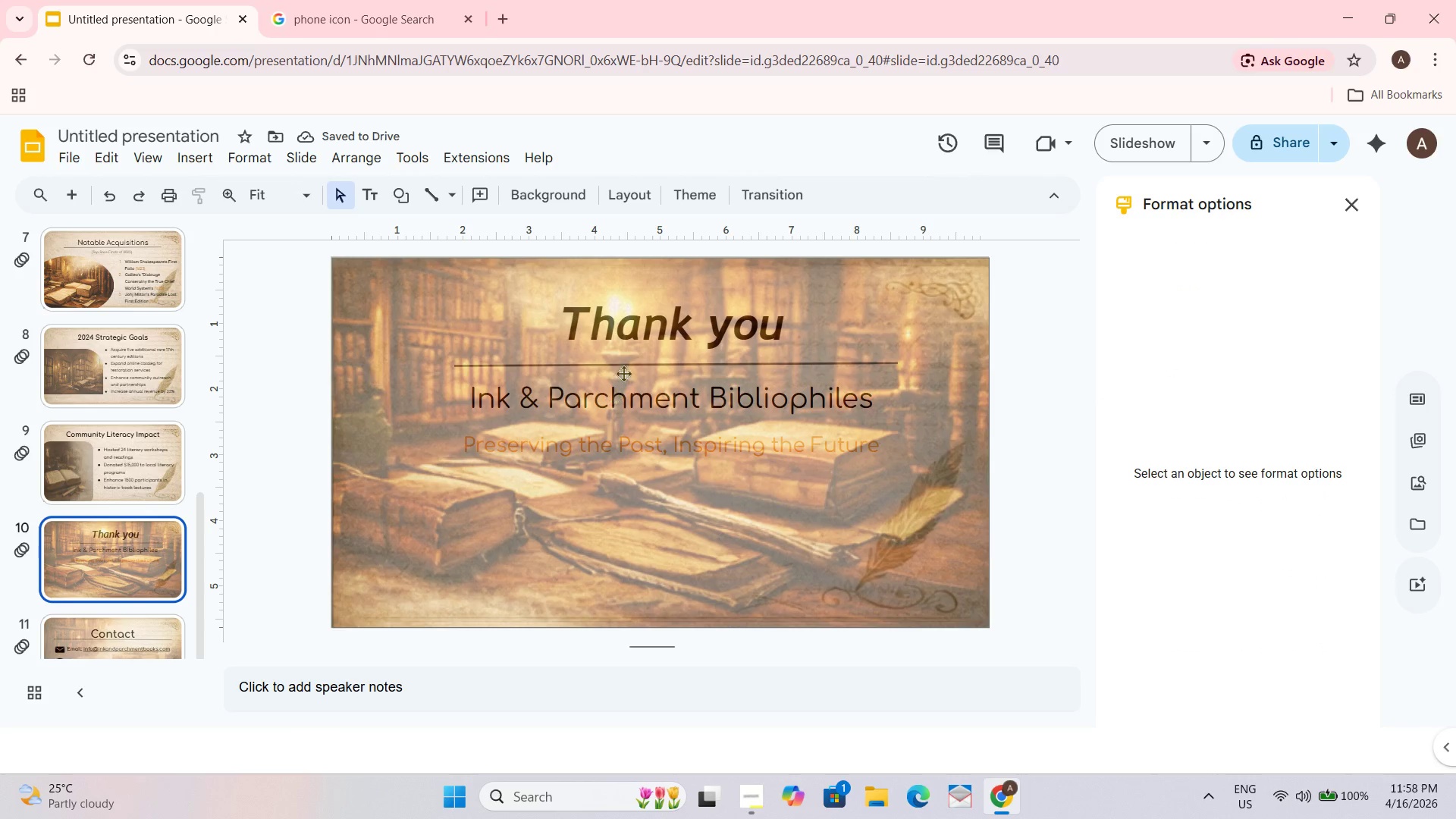 
double_click([930, 331])
 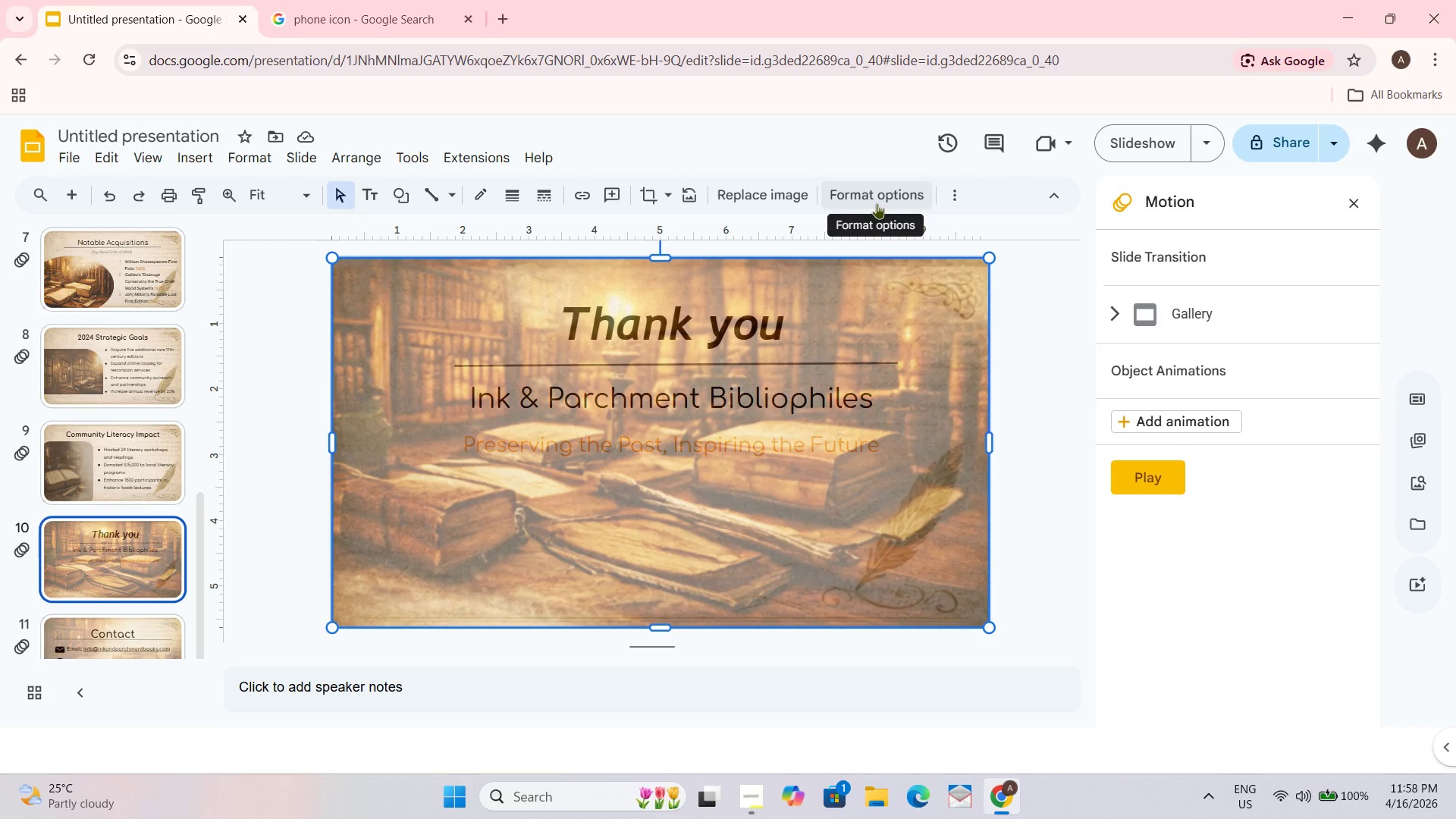 
left_click([875, 203])
 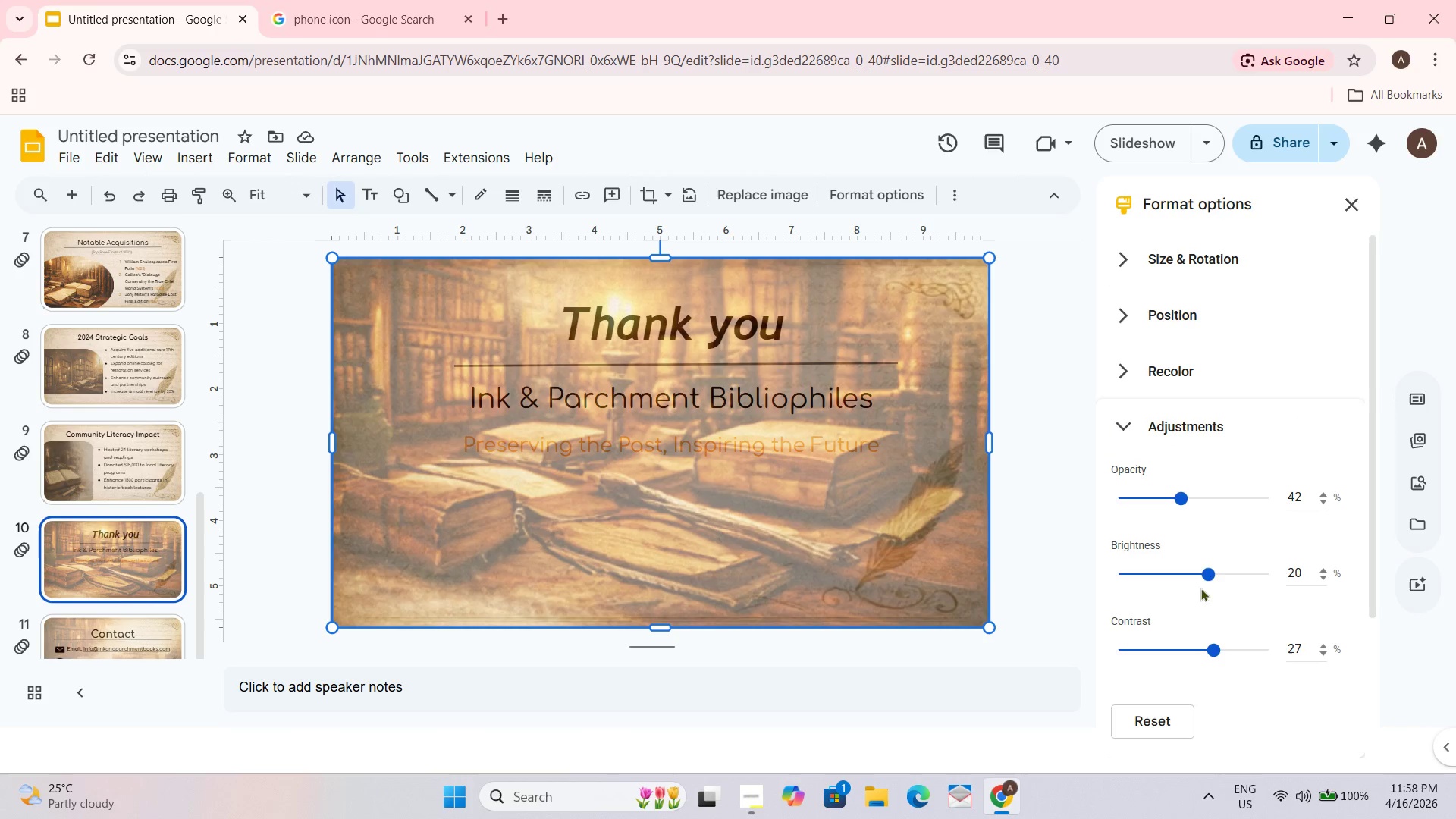 
left_click_drag(start_coordinate=[1211, 572], to_coordinate=[1193, 571])
 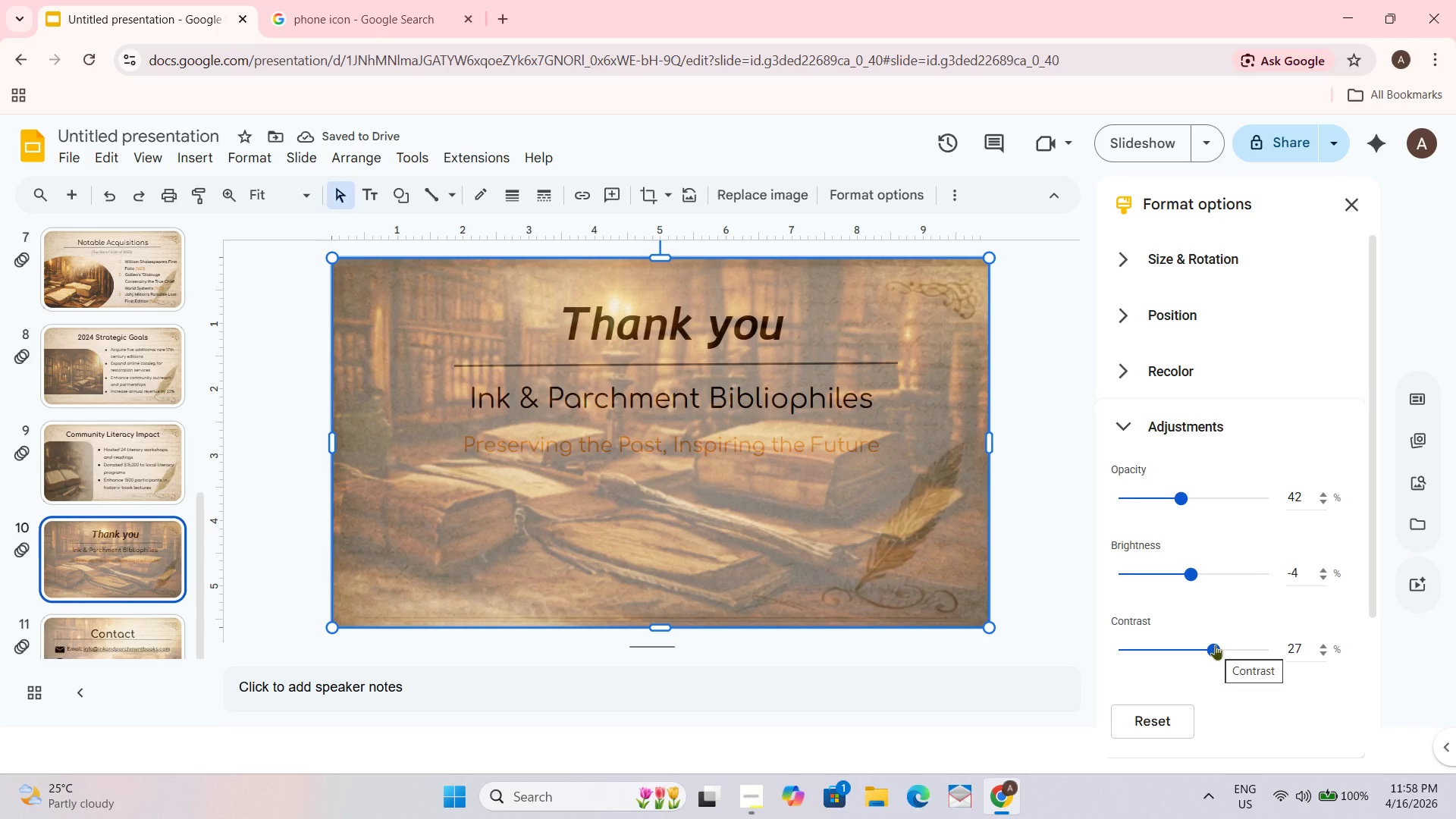 
left_click_drag(start_coordinate=[1218, 646], to_coordinate=[1213, 647])
 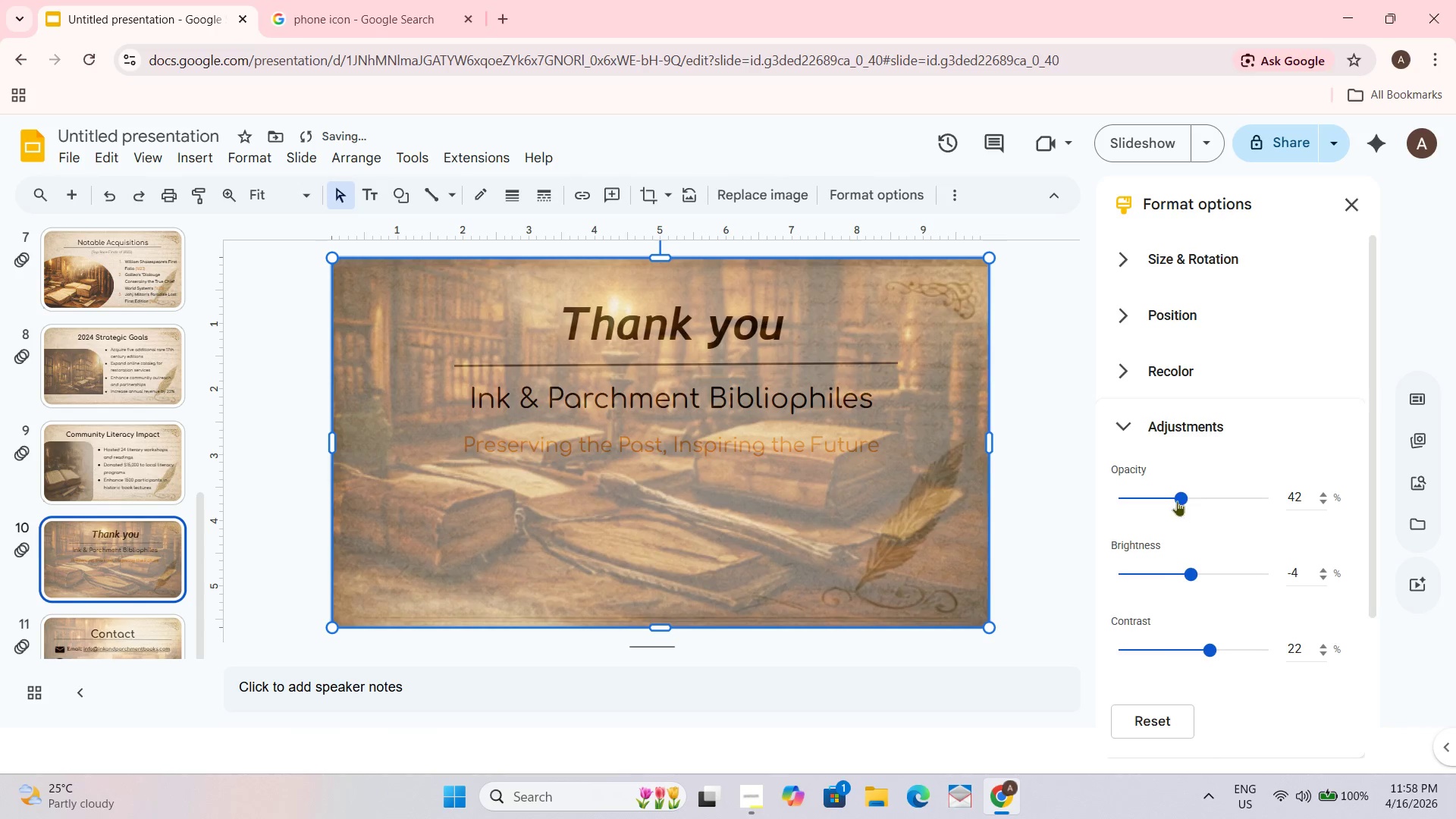 
left_click_drag(start_coordinate=[1177, 497], to_coordinate=[1167, 500])
 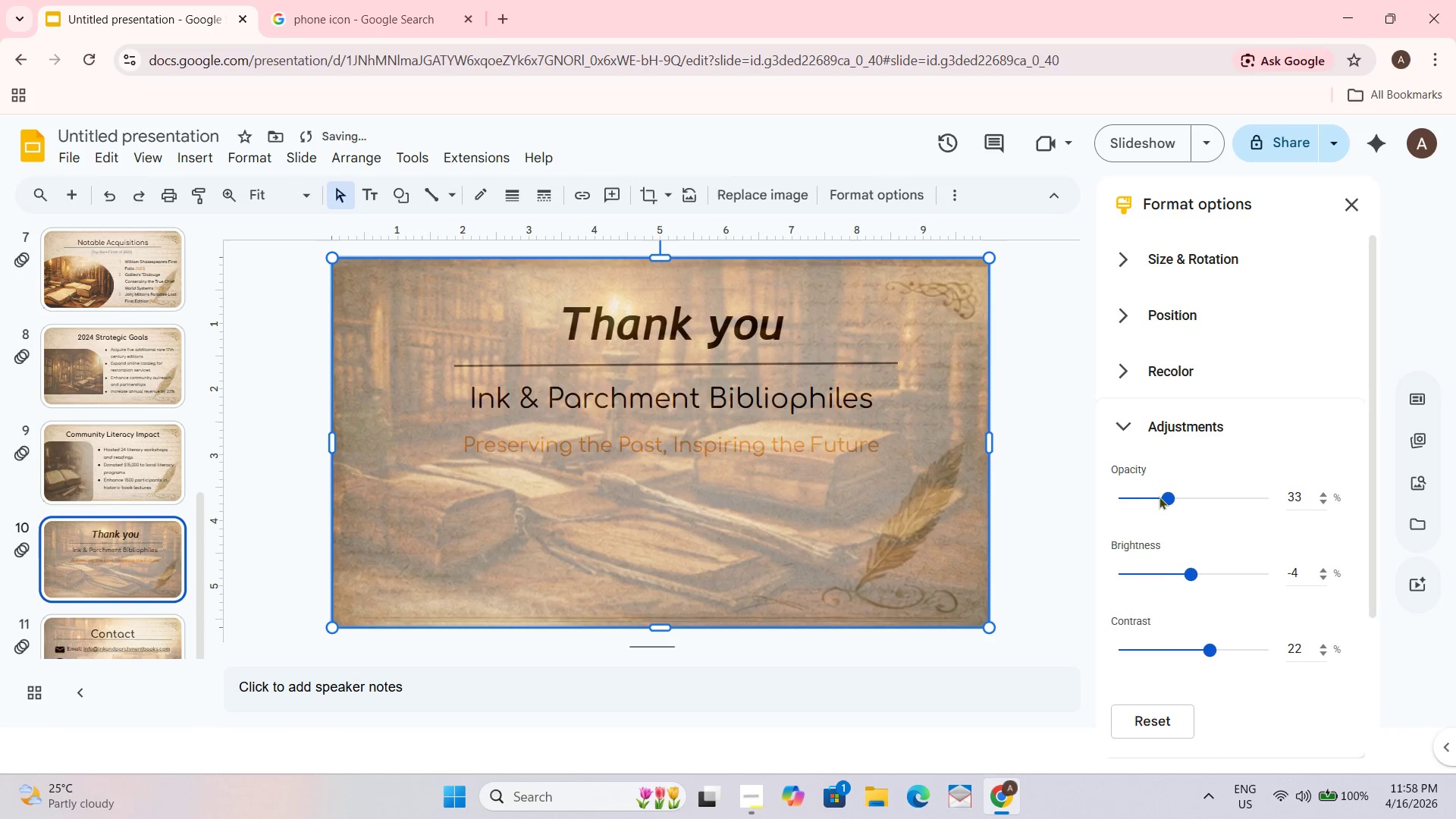 
left_click([1042, 453])
 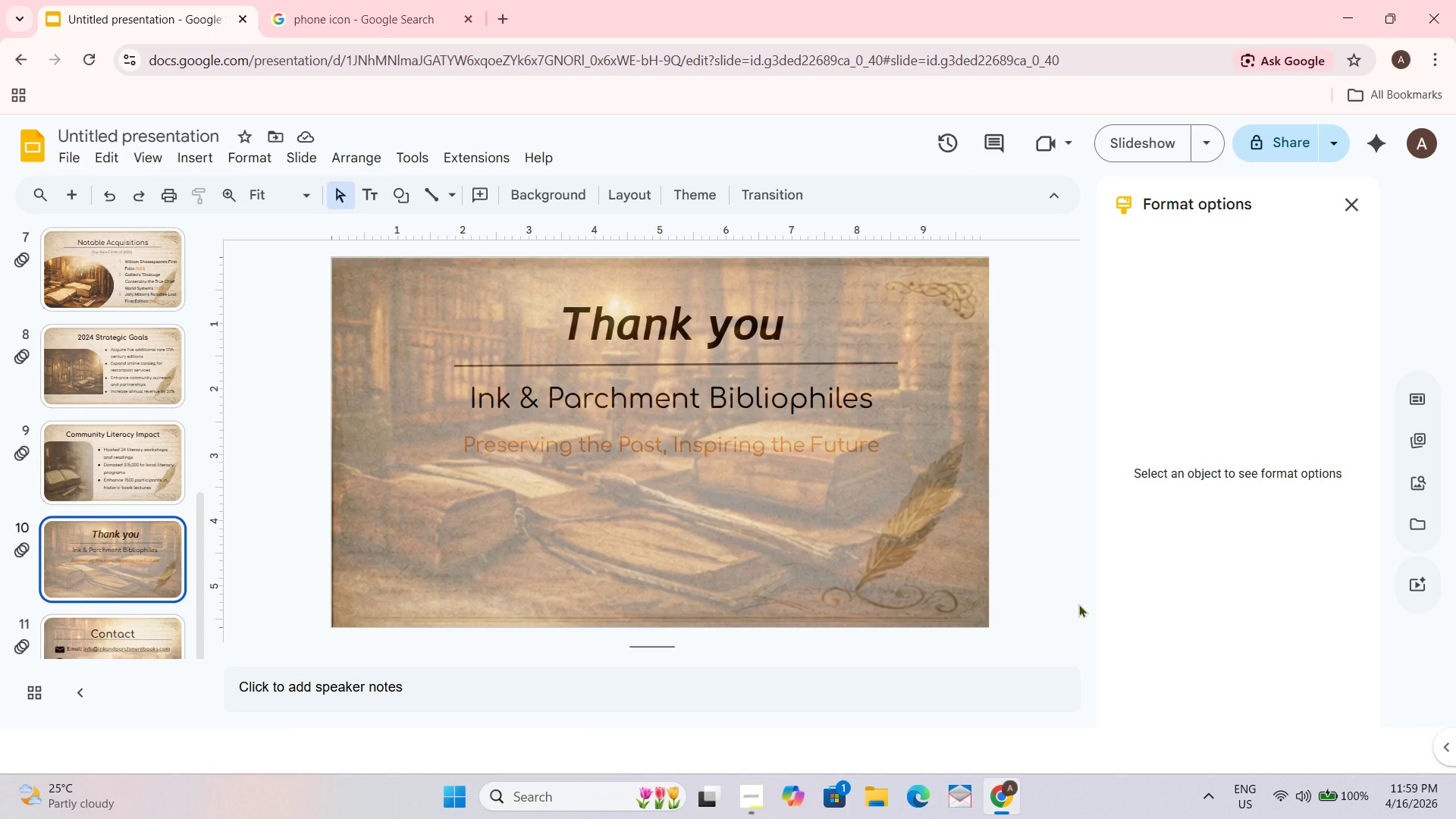 
wait(5.94)
 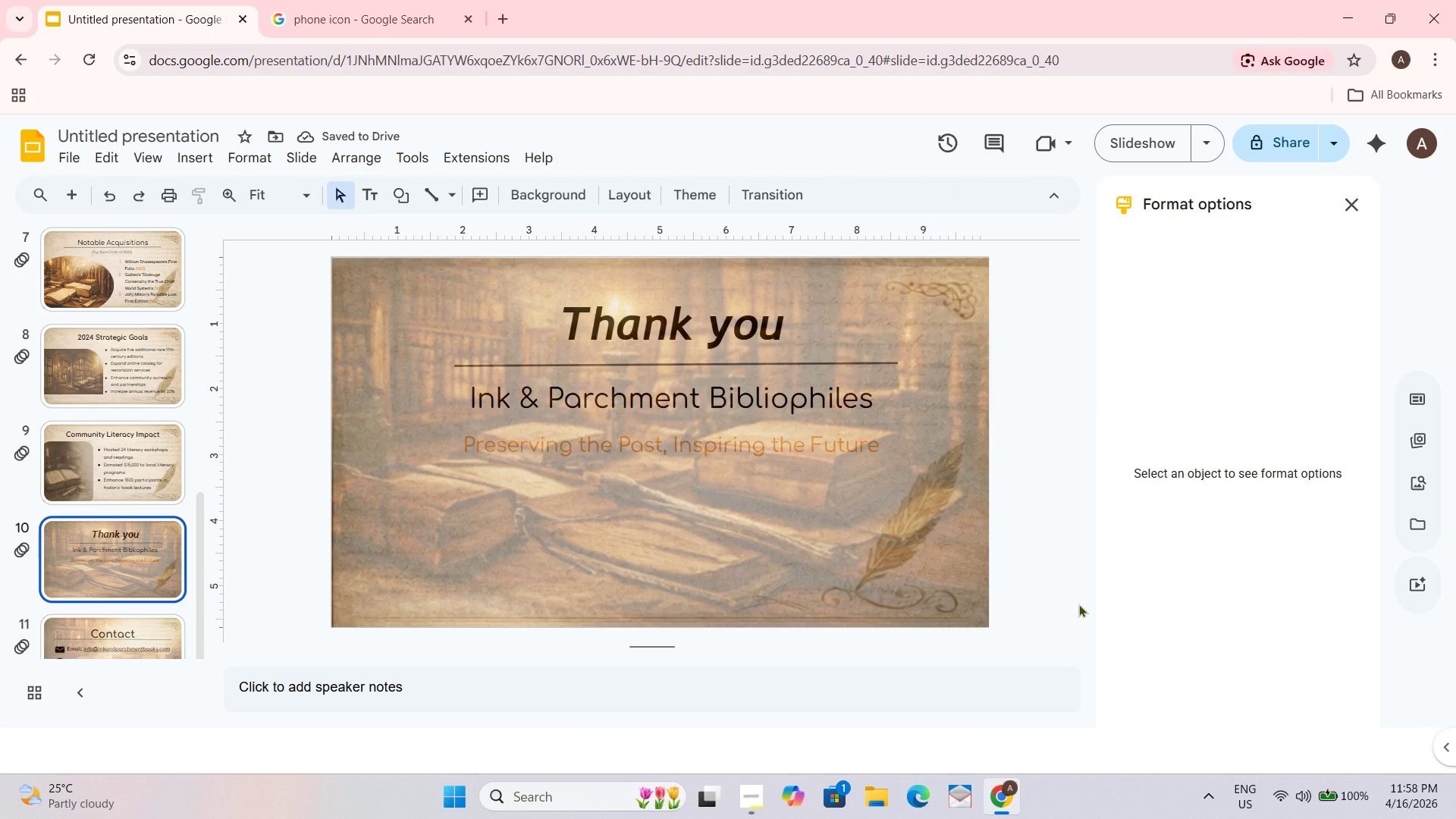 
scroll: coordinate [96, 305], scroll_direction: up, amount: 15.0
 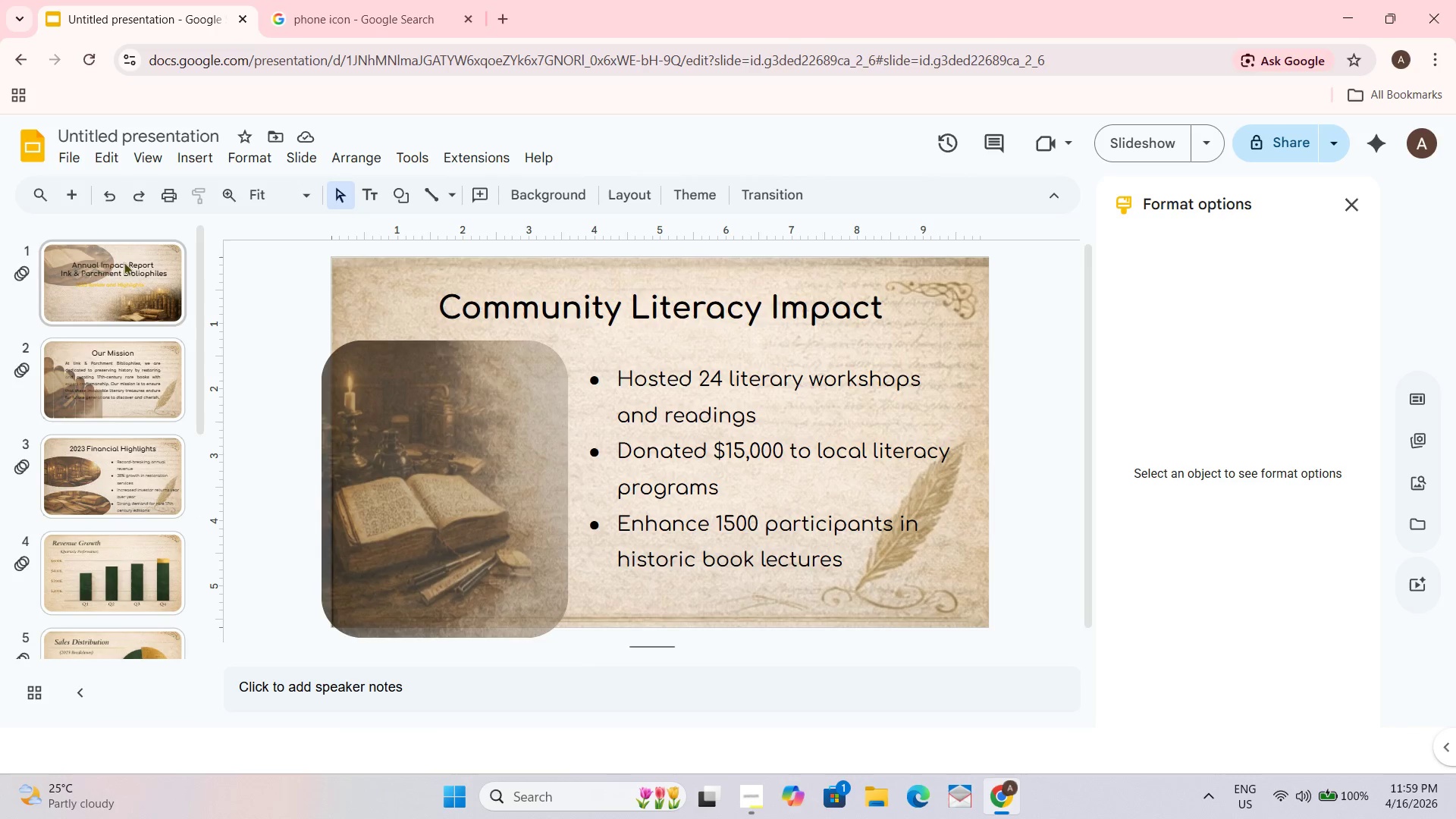 
left_click([126, 256])
 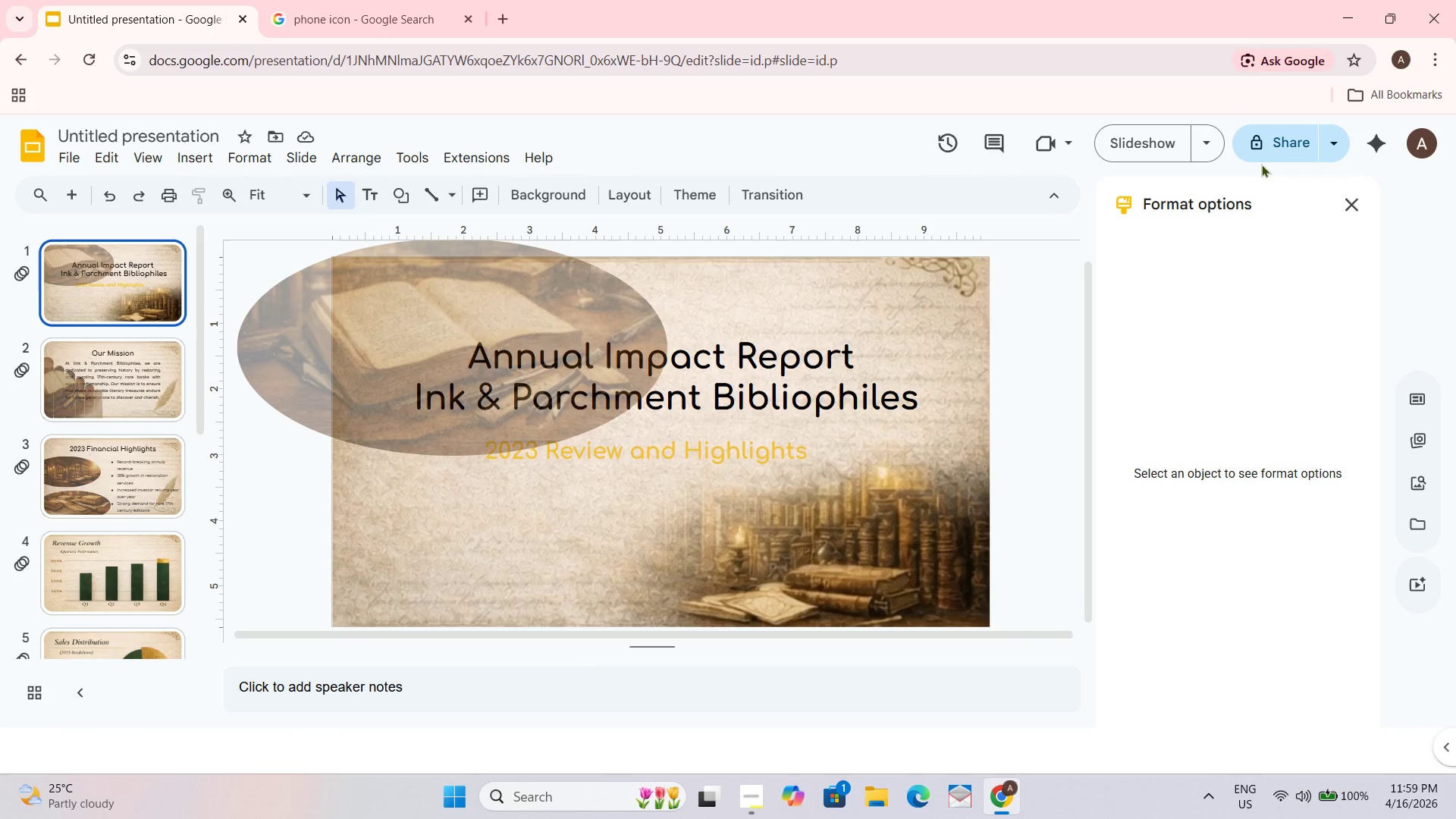 
left_click([1120, 154])
 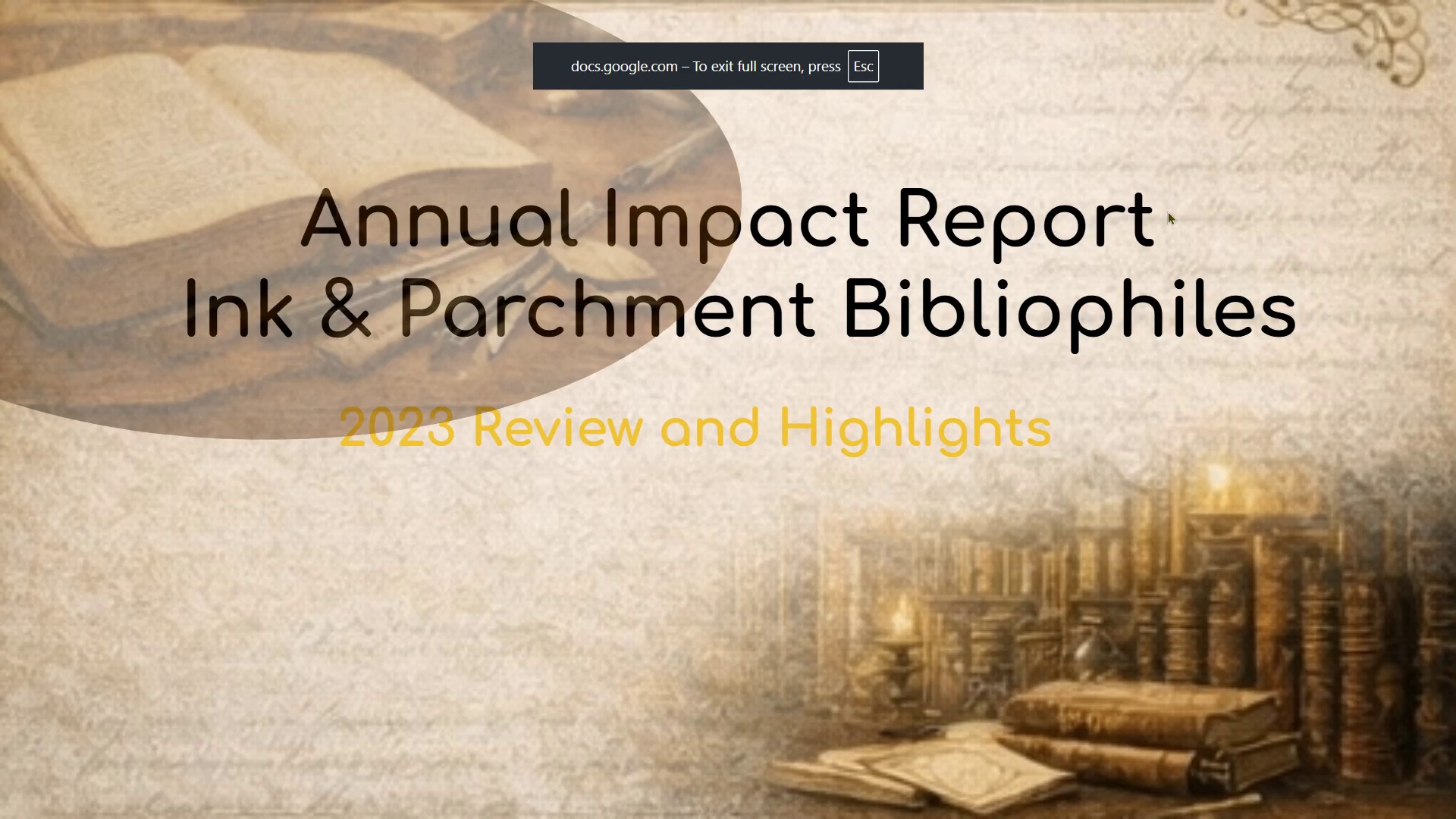 
key(ArrowDown)
 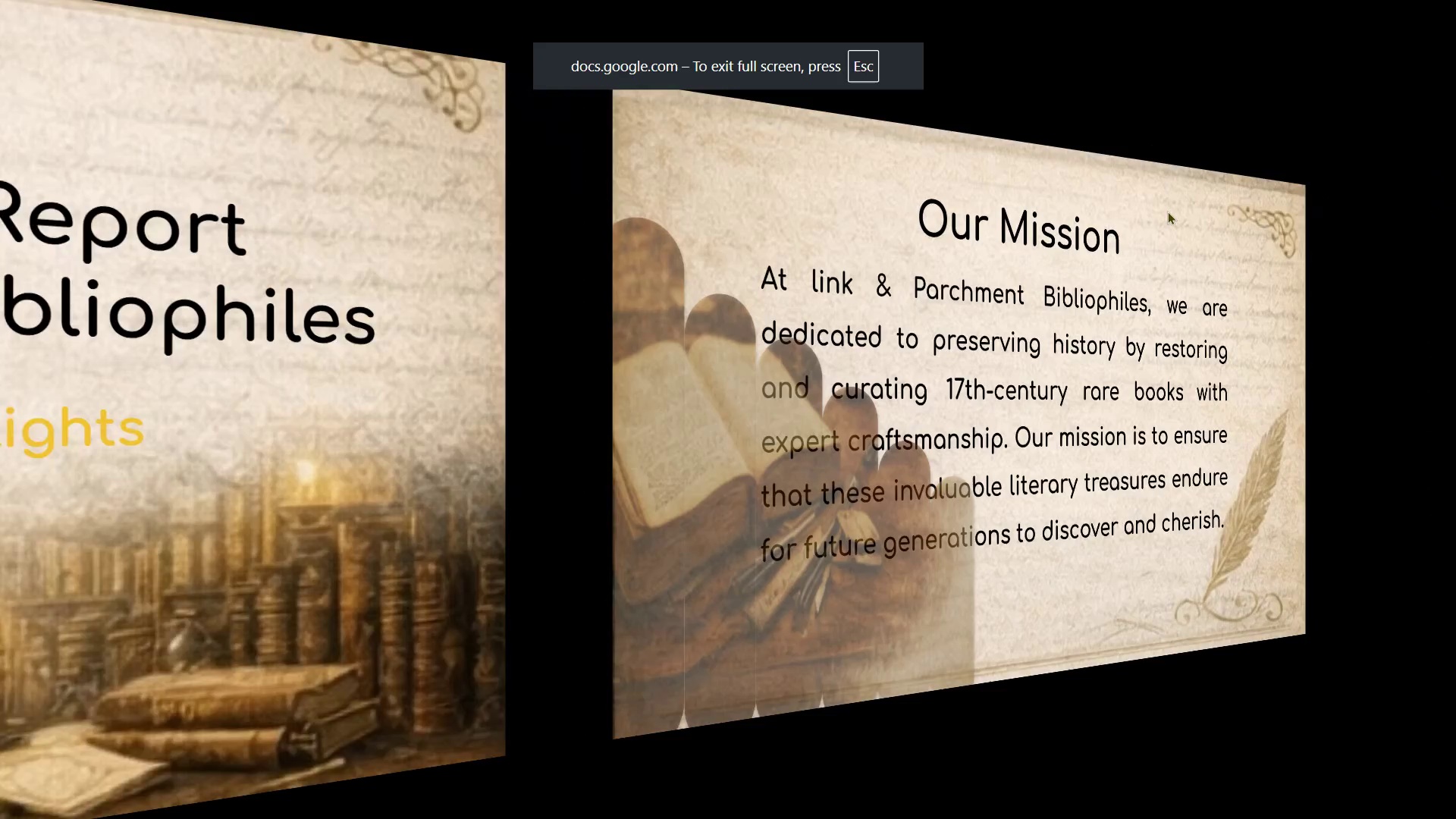 
key(ArrowDown)
 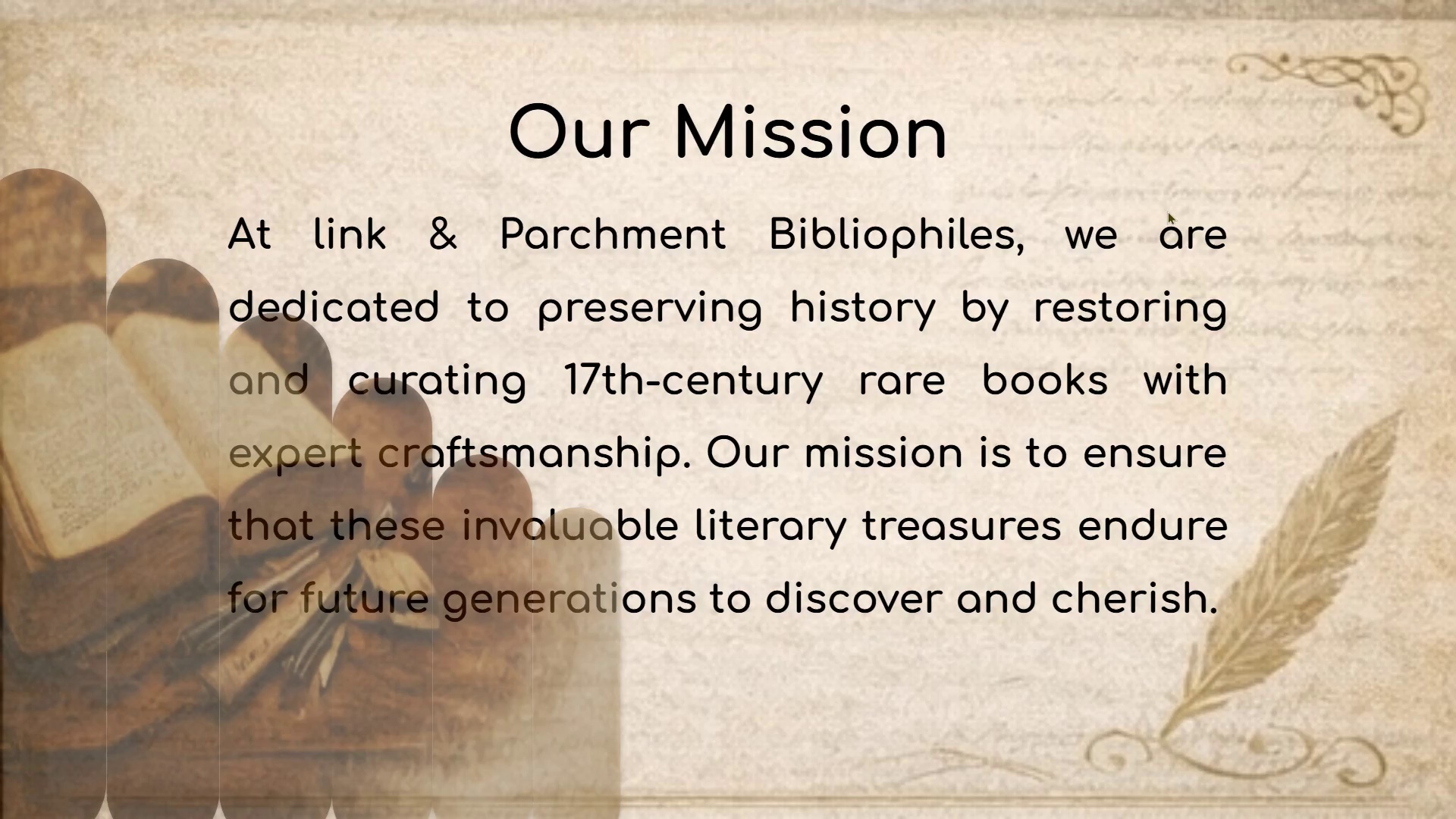 
key(ArrowDown)
 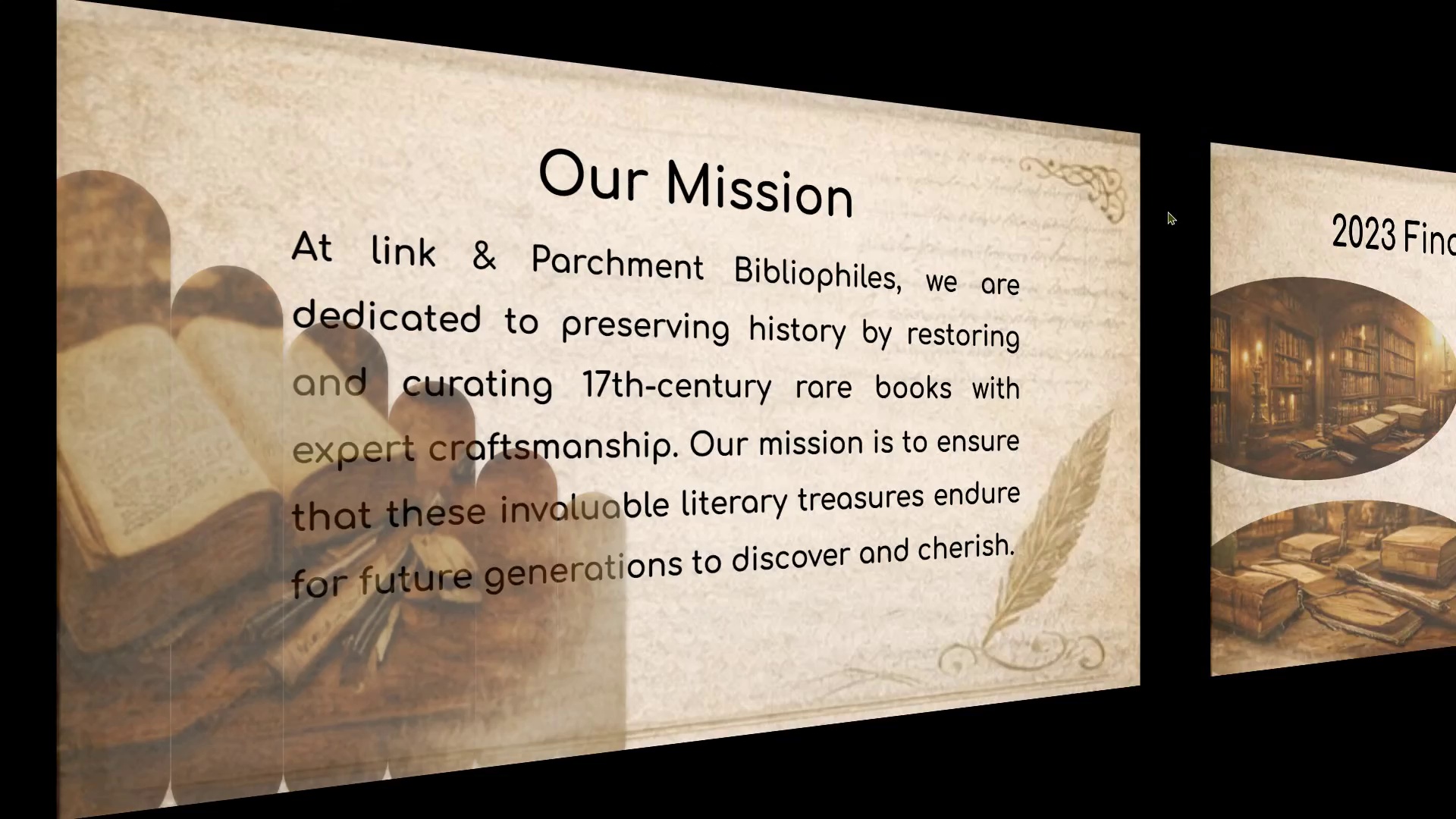 
key(ArrowDown)
 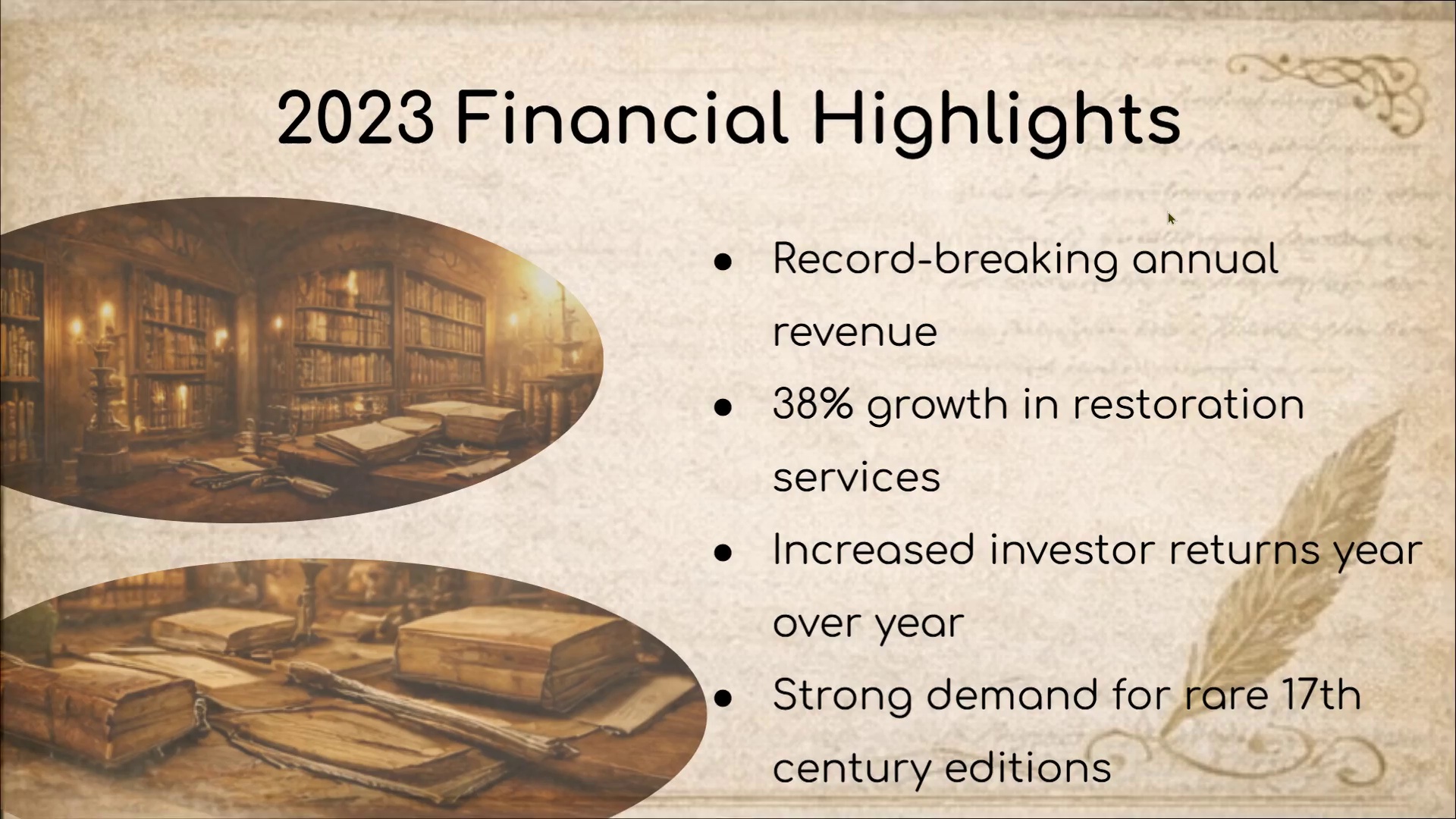 
key(ArrowDown)
 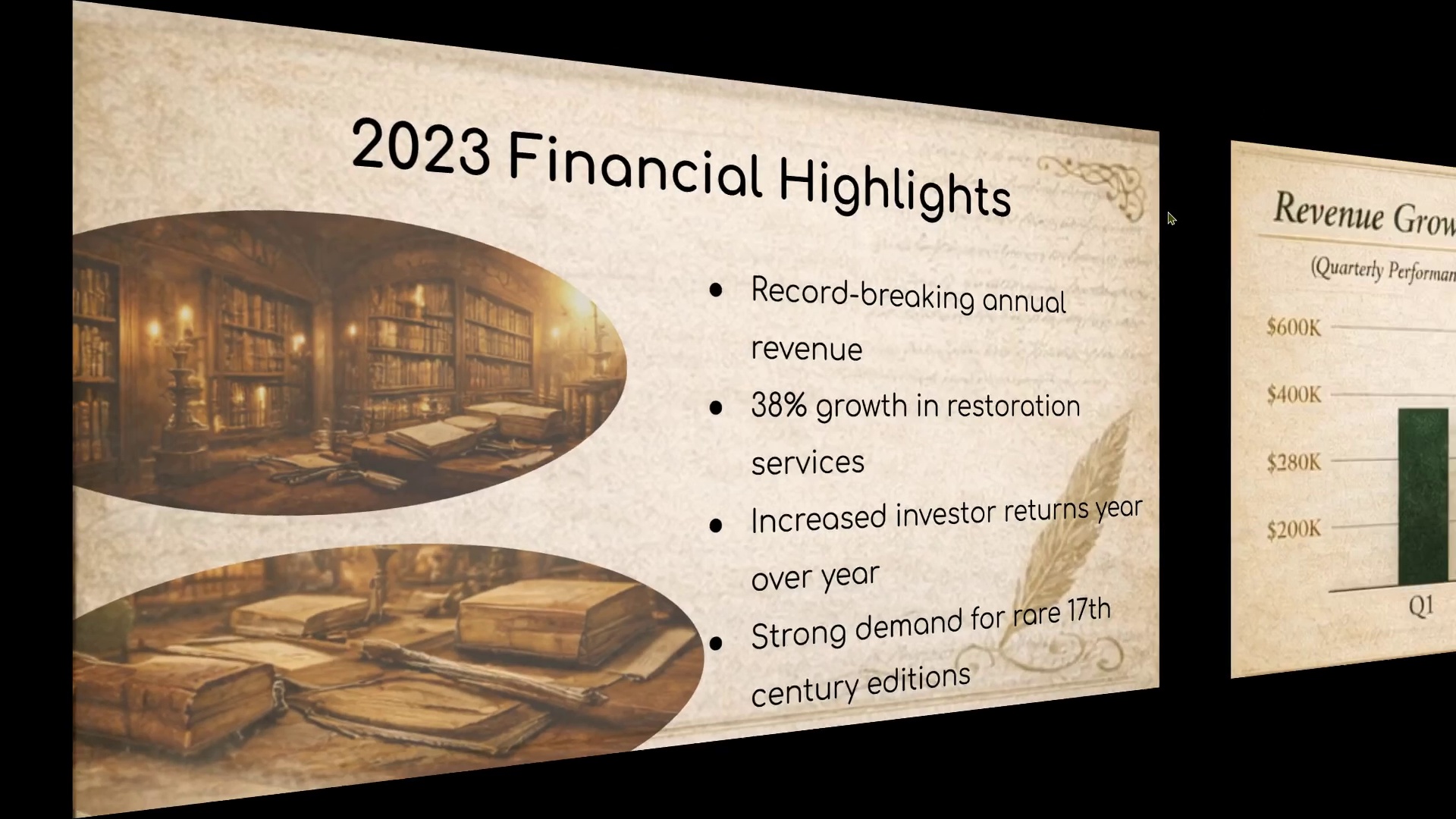 
key(ArrowDown)
 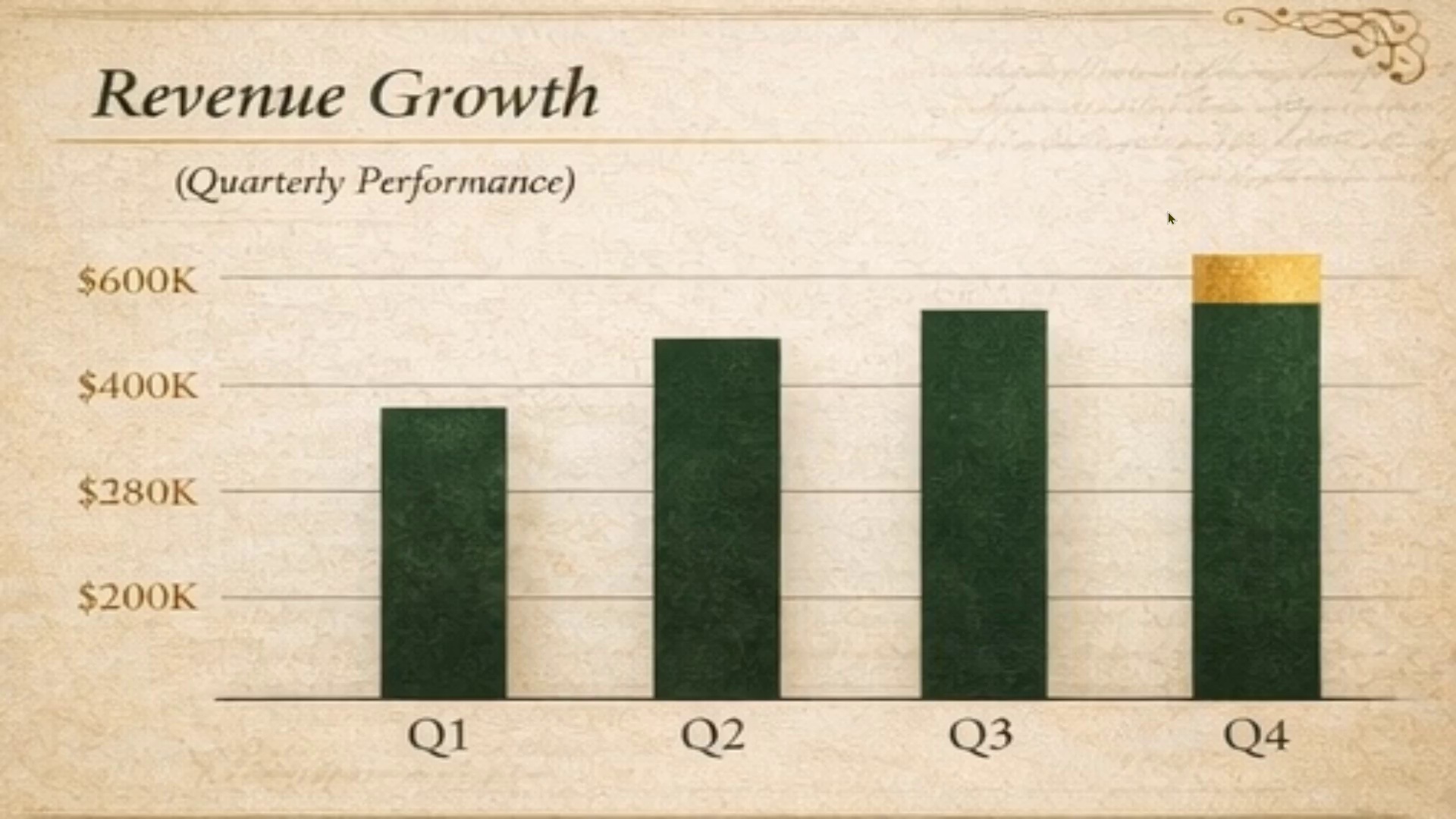 
key(ArrowDown)
 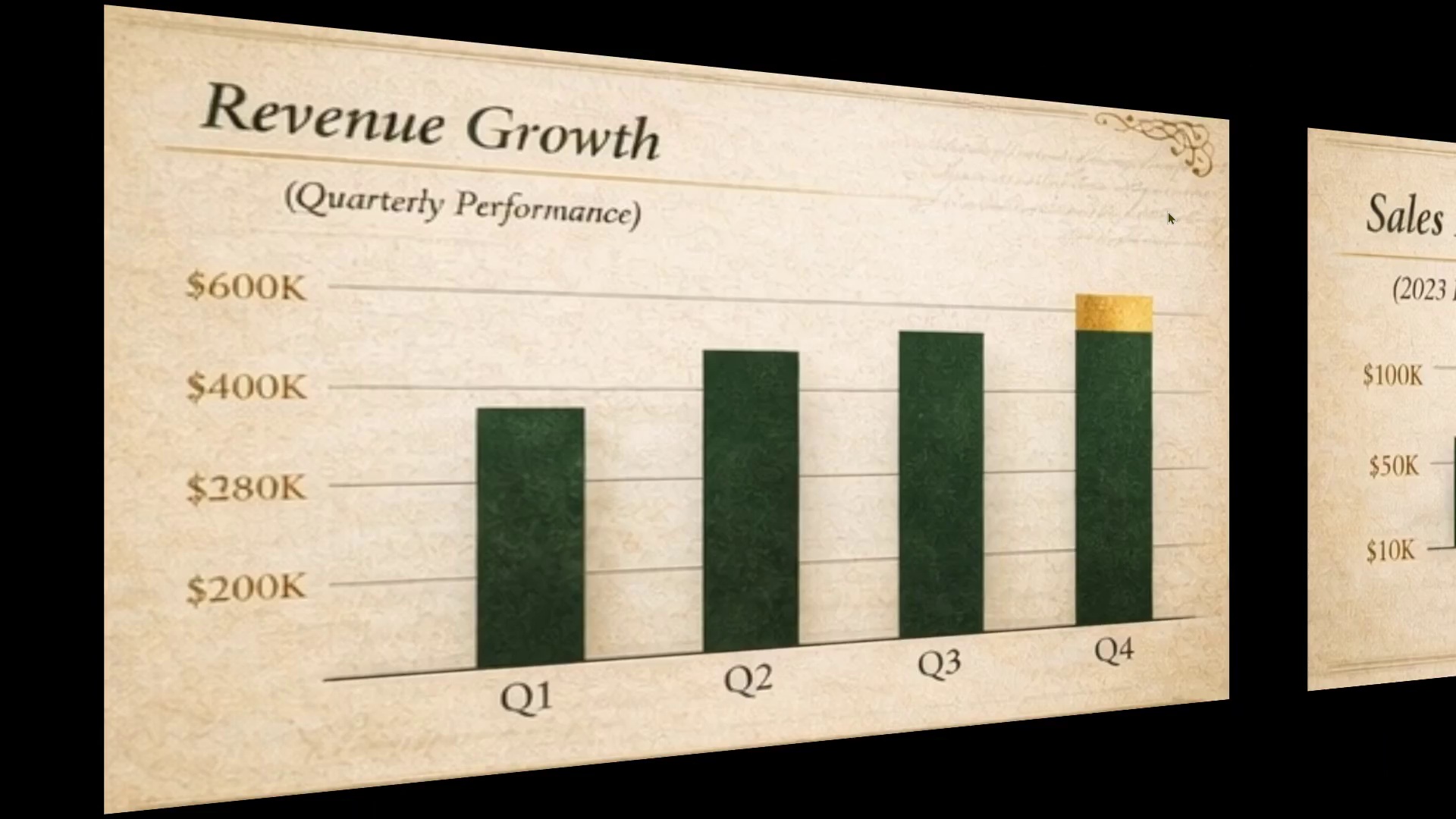 
key(ArrowDown)
 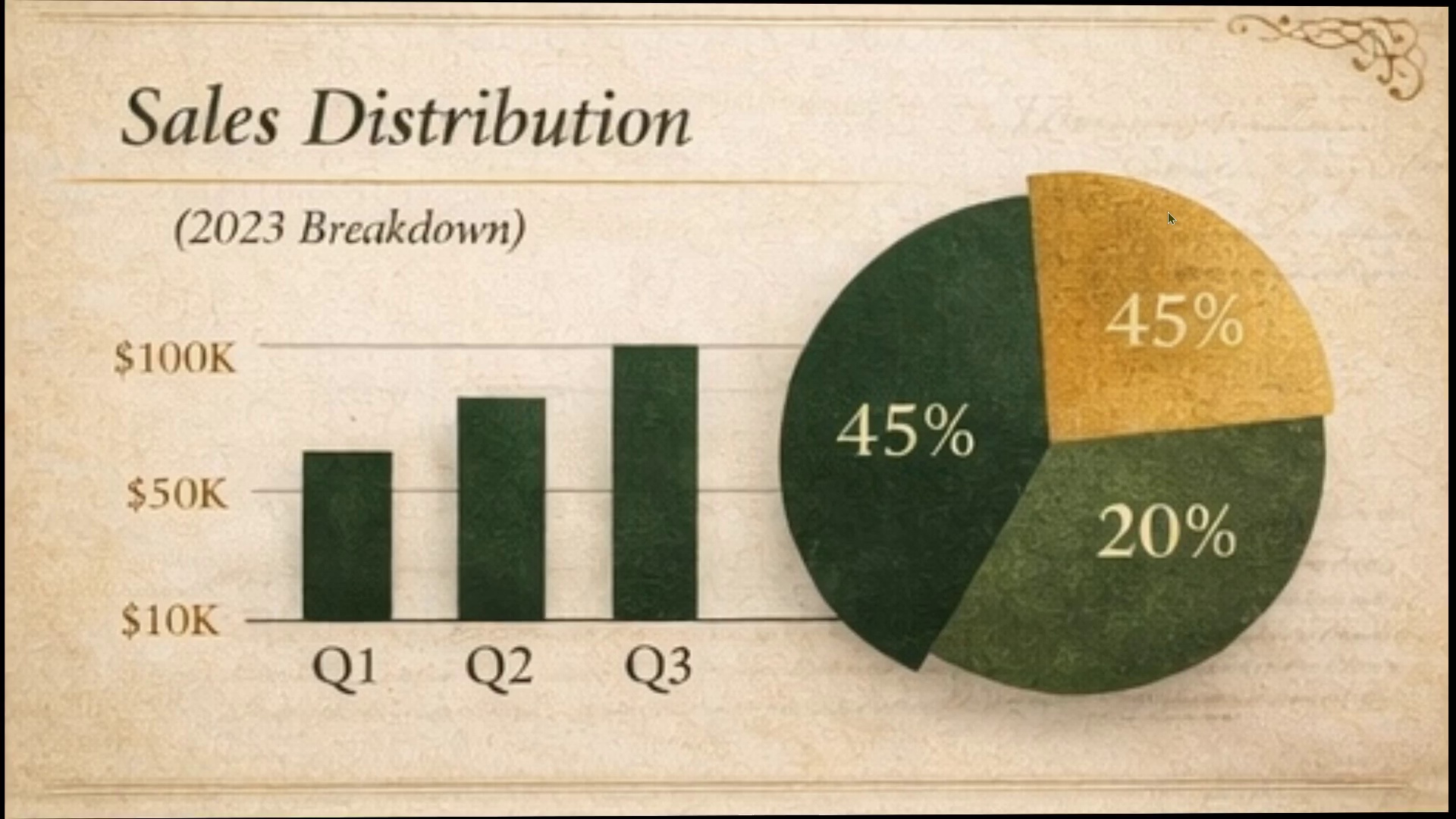 
key(ArrowDown)
 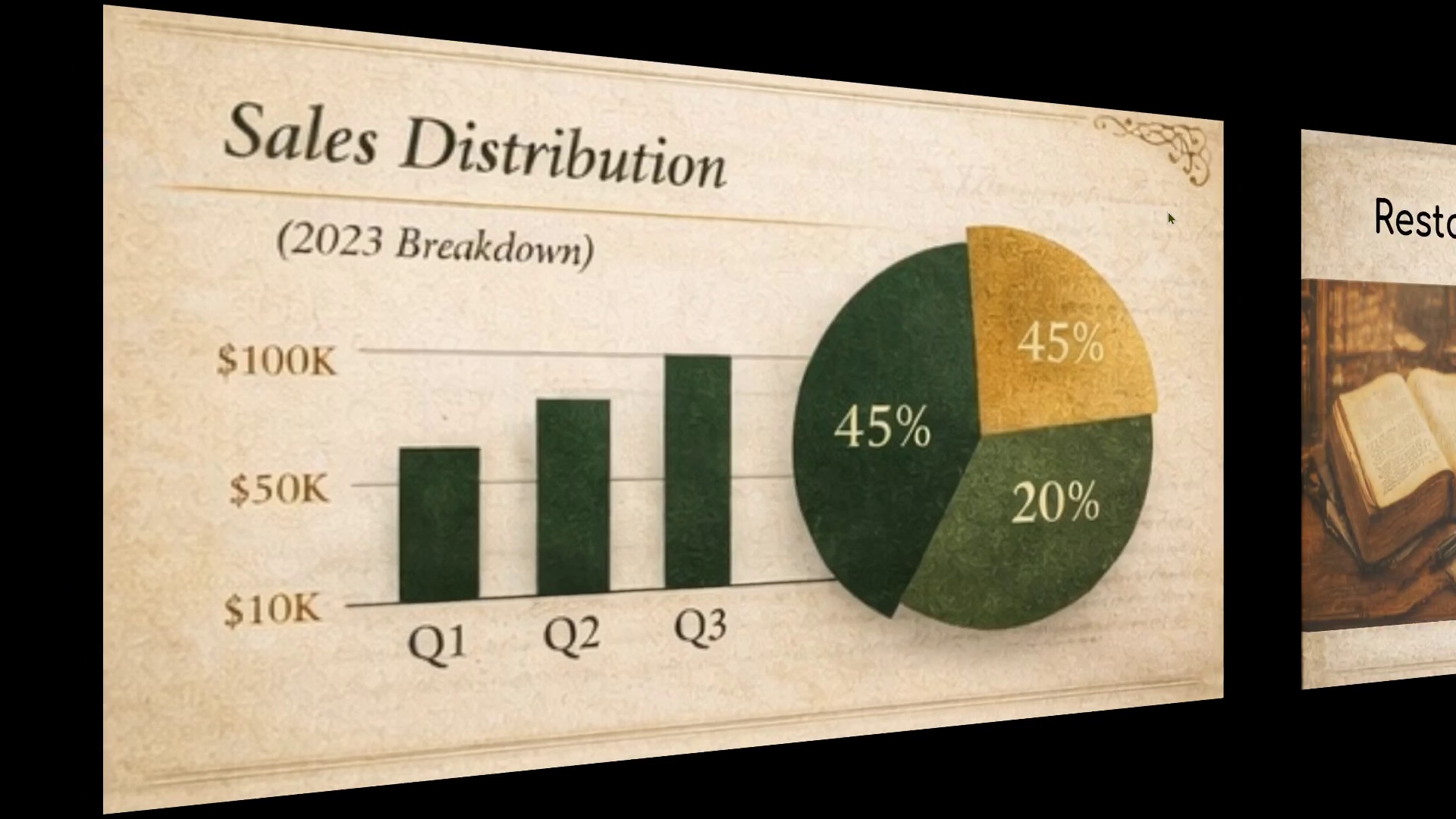 
key(ArrowDown)
 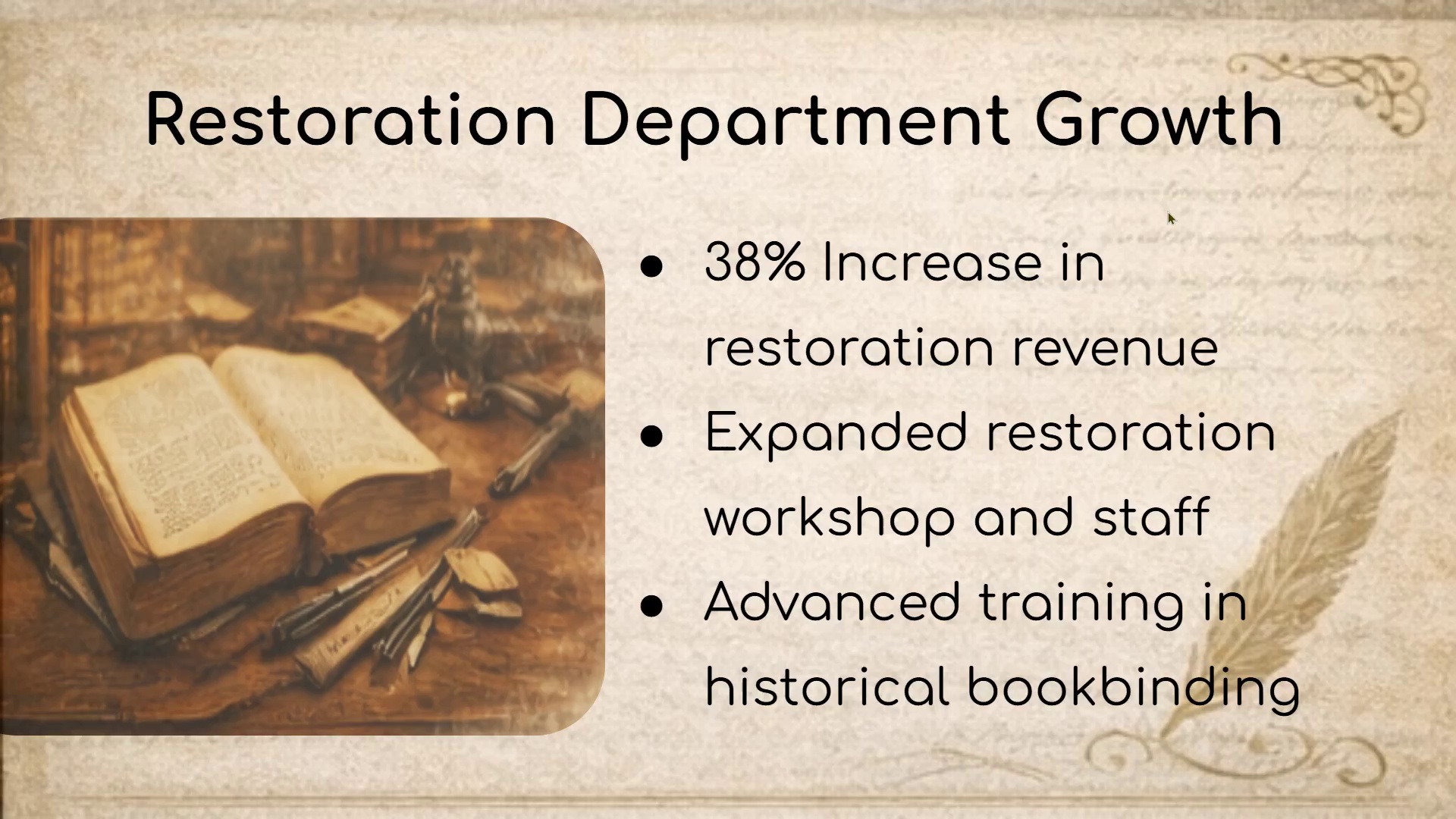 
key(ArrowDown)
 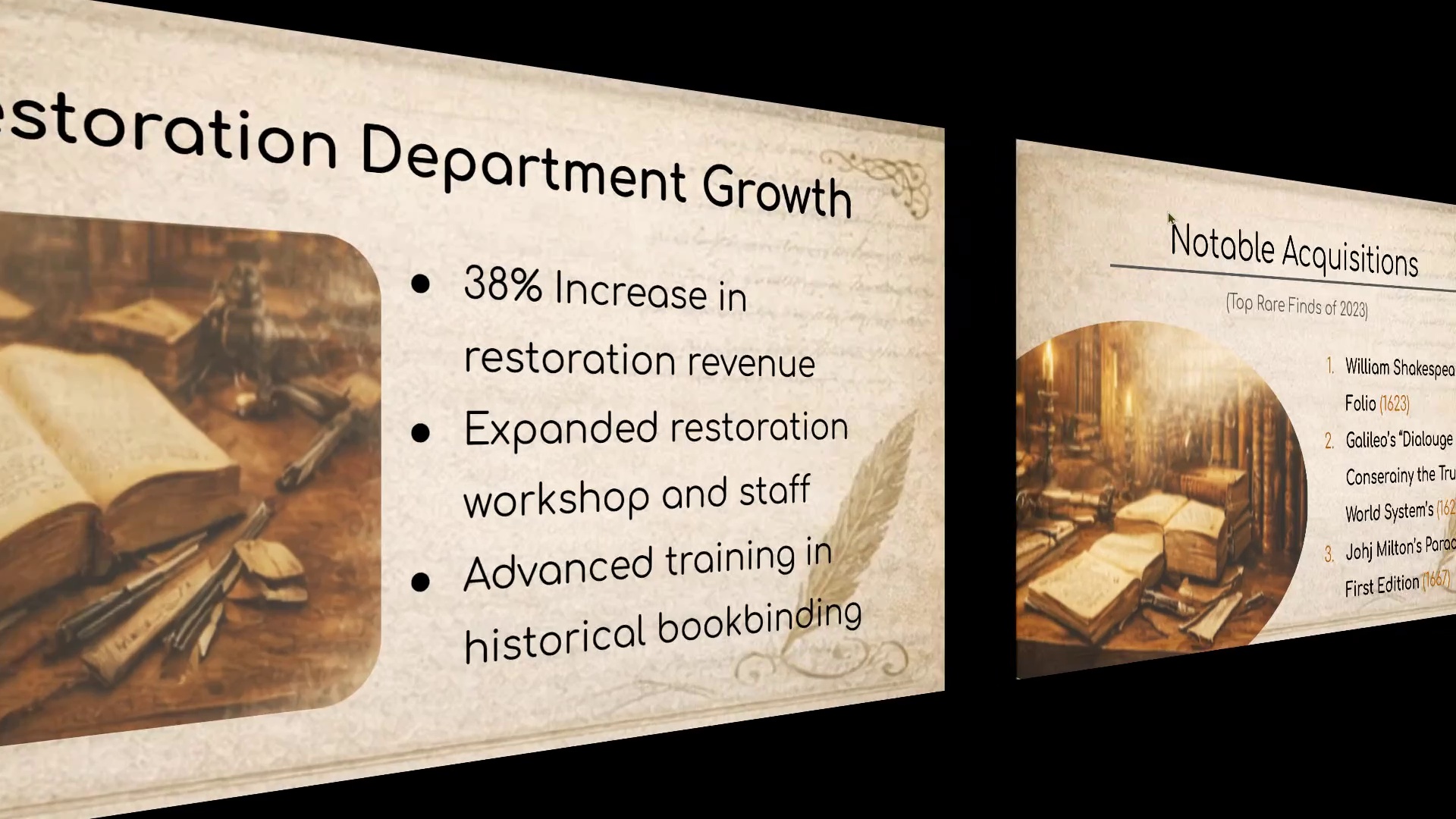 
key(ArrowDown)
 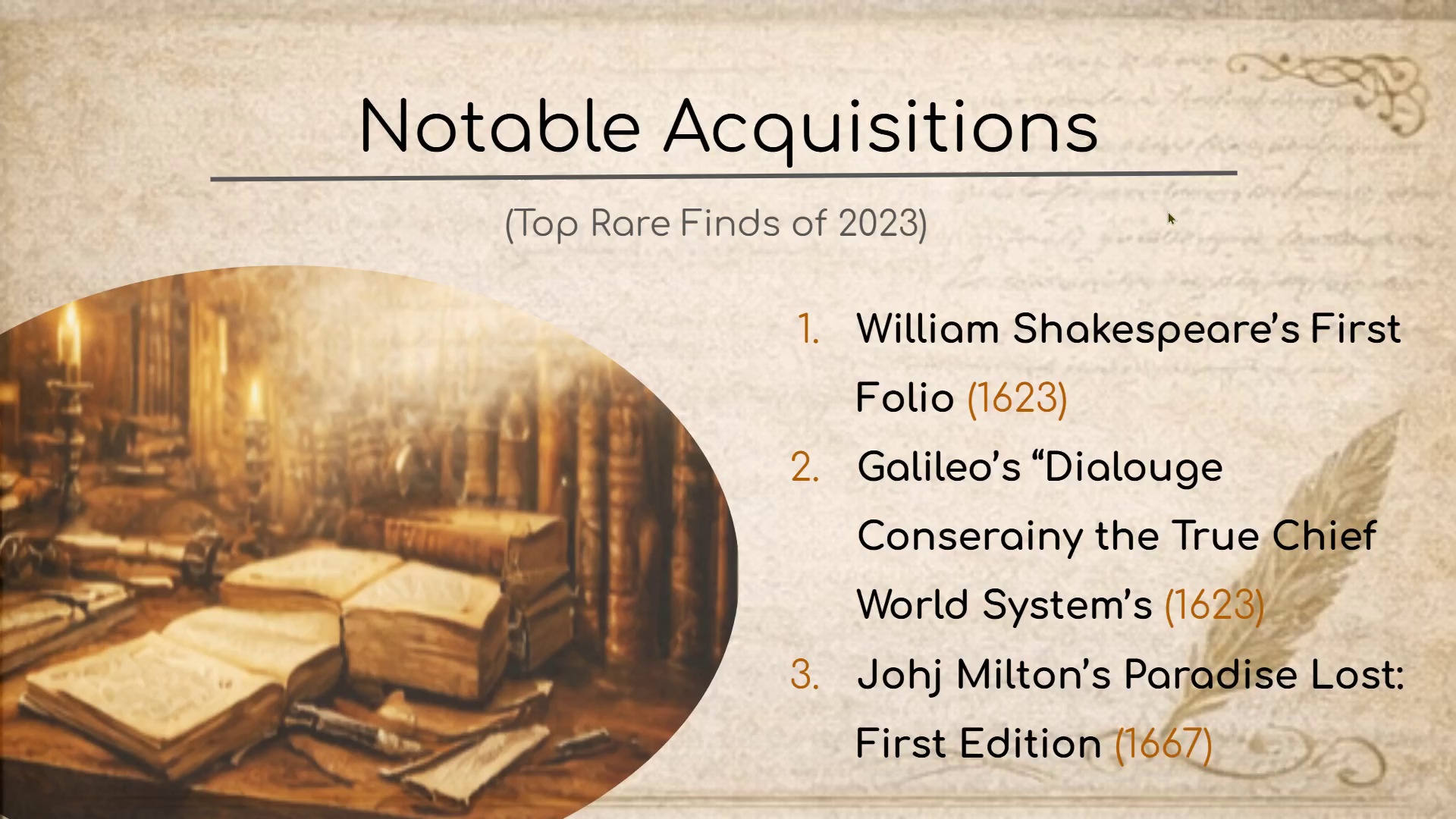 
key(ArrowDown)
 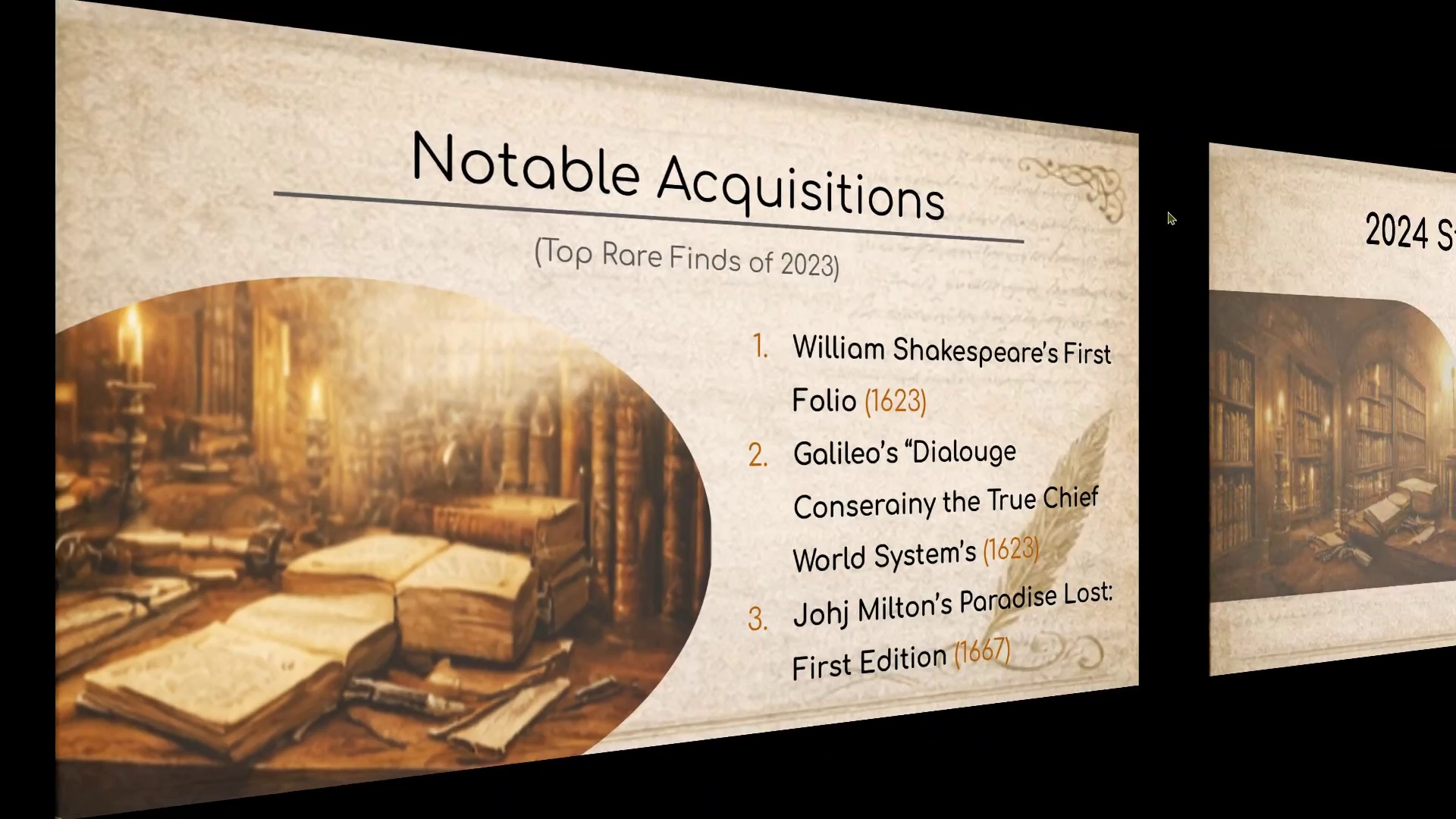 
key(ArrowDown)
 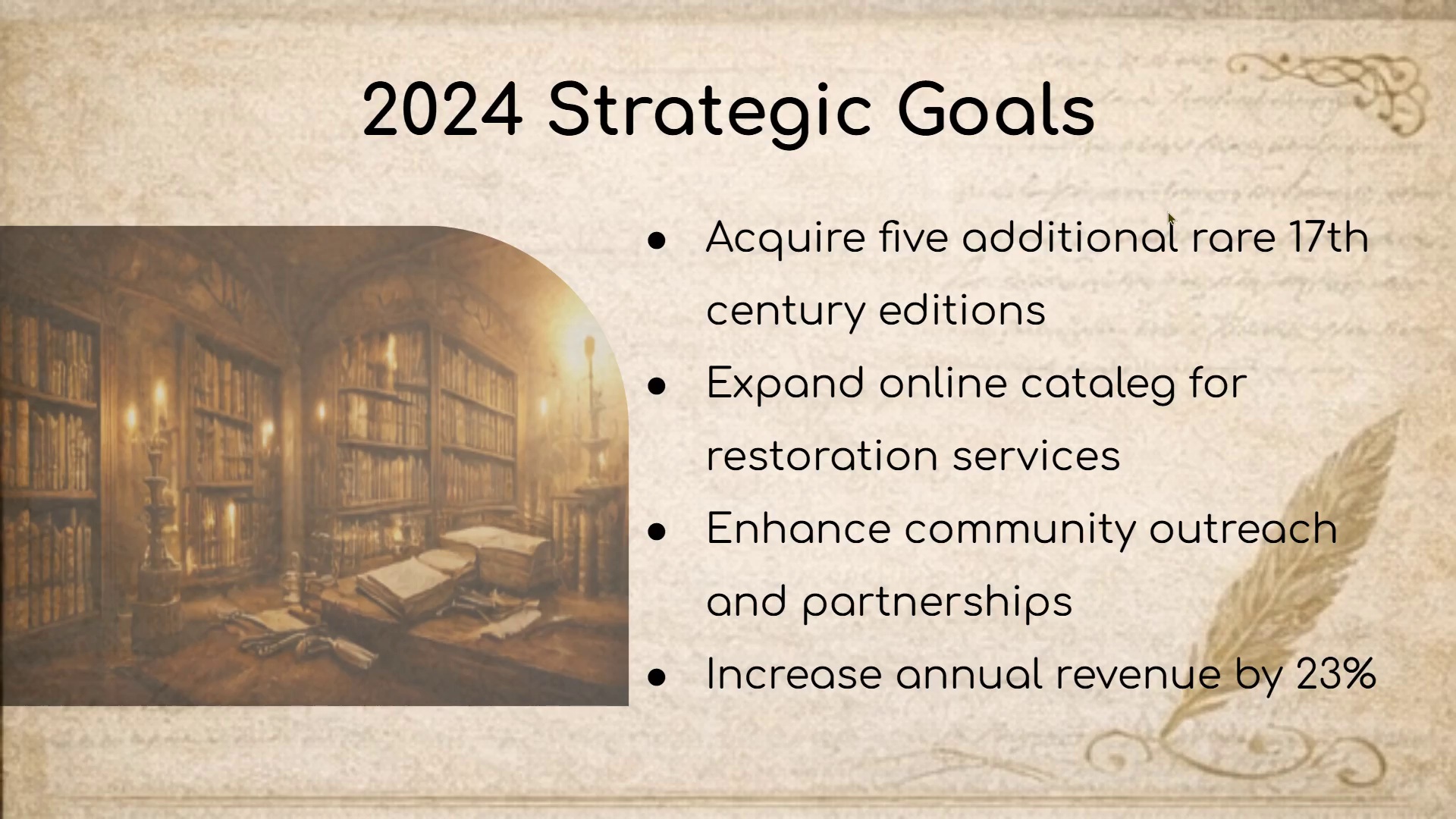 
key(ArrowDown)
 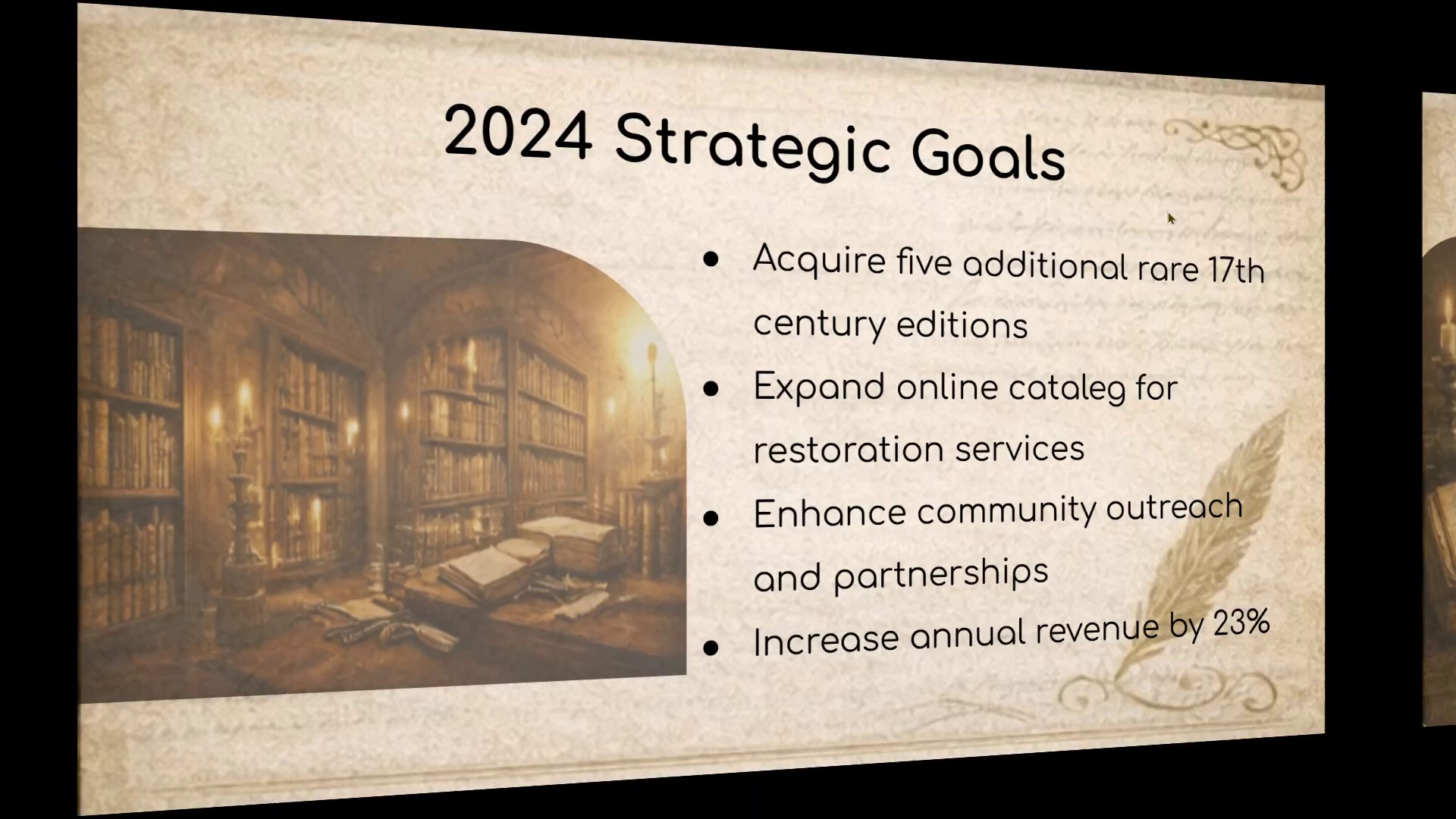 
key(ArrowDown)
 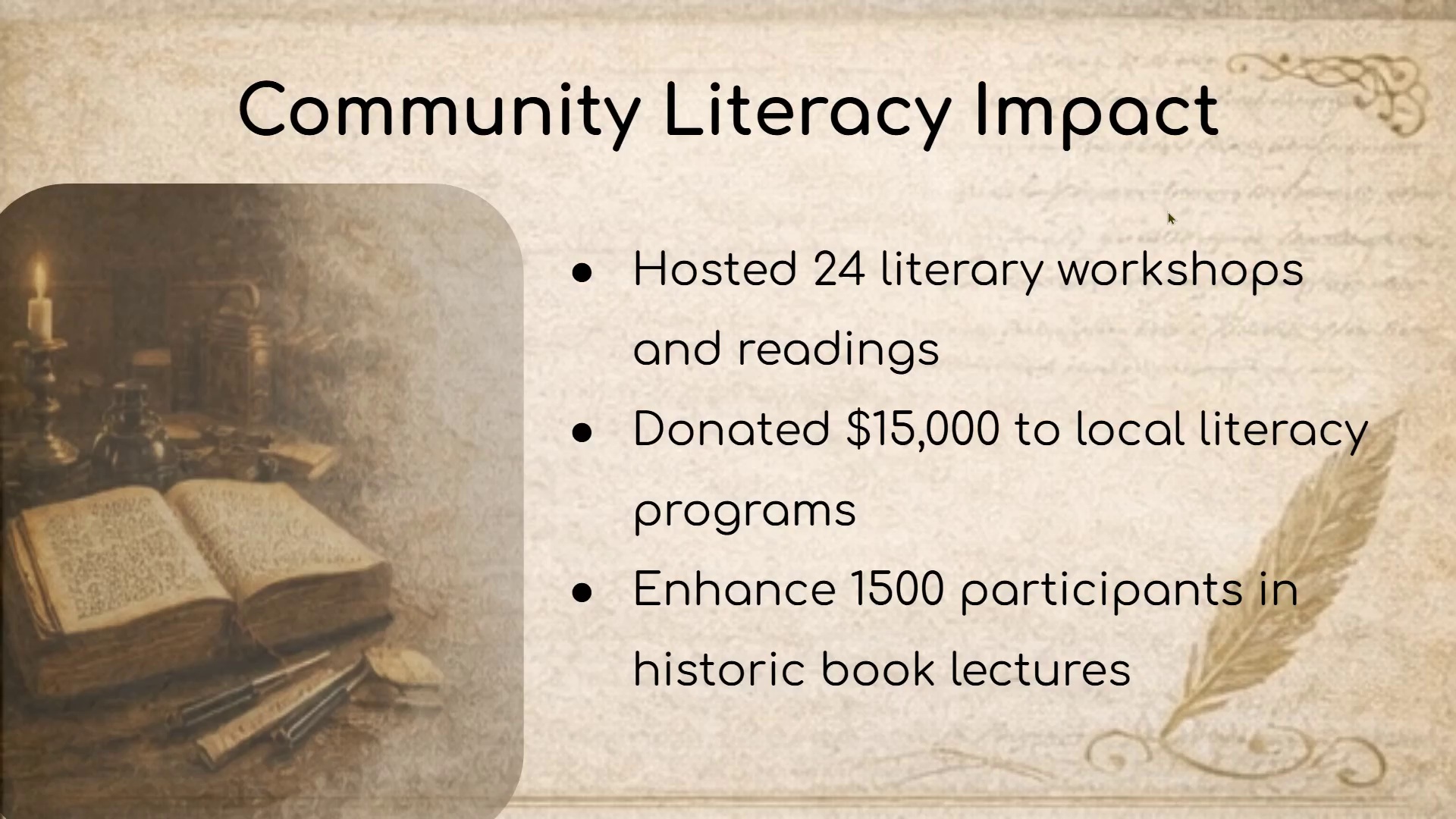 
key(ArrowDown)
 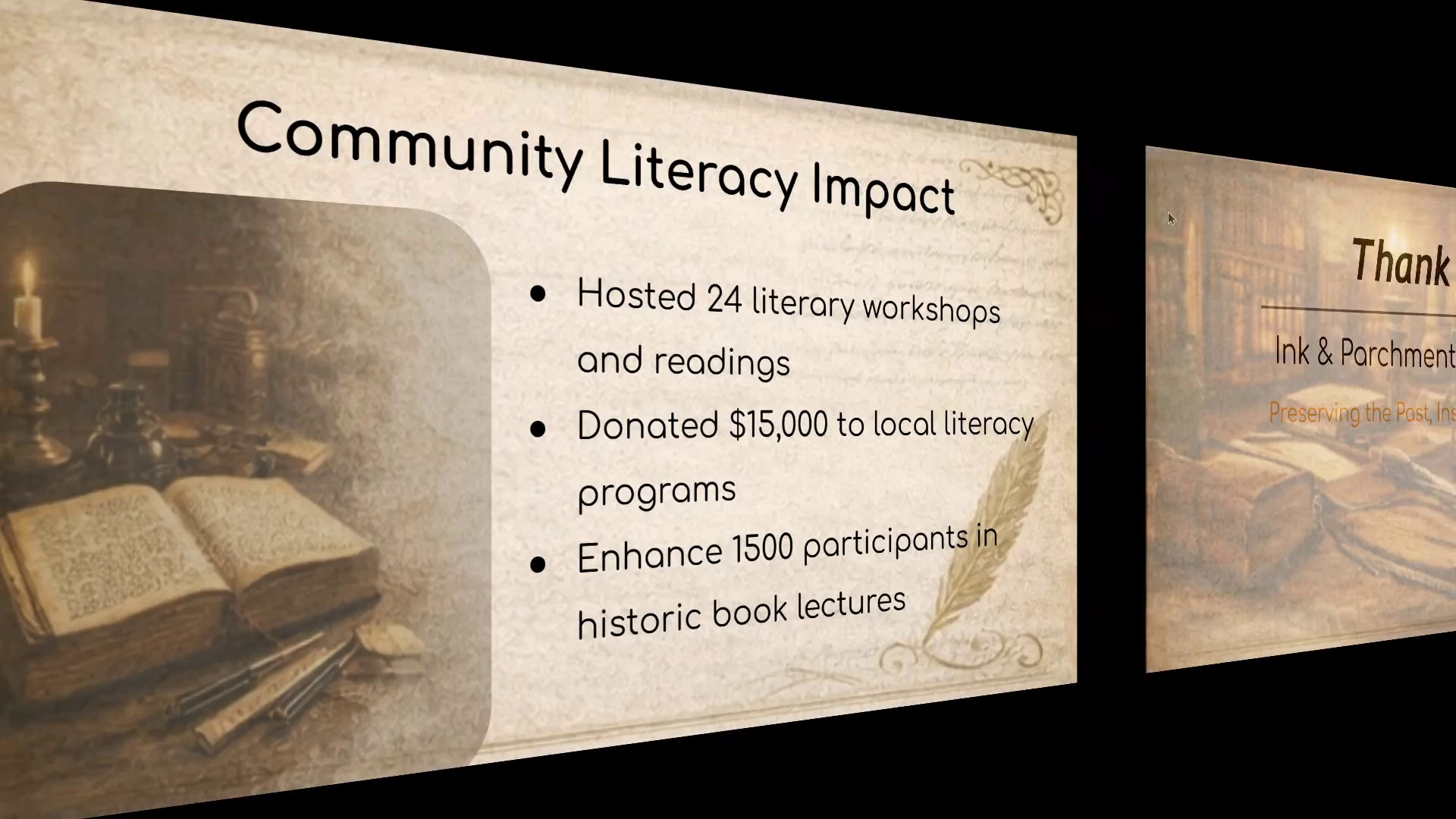 
key(ArrowDown)
 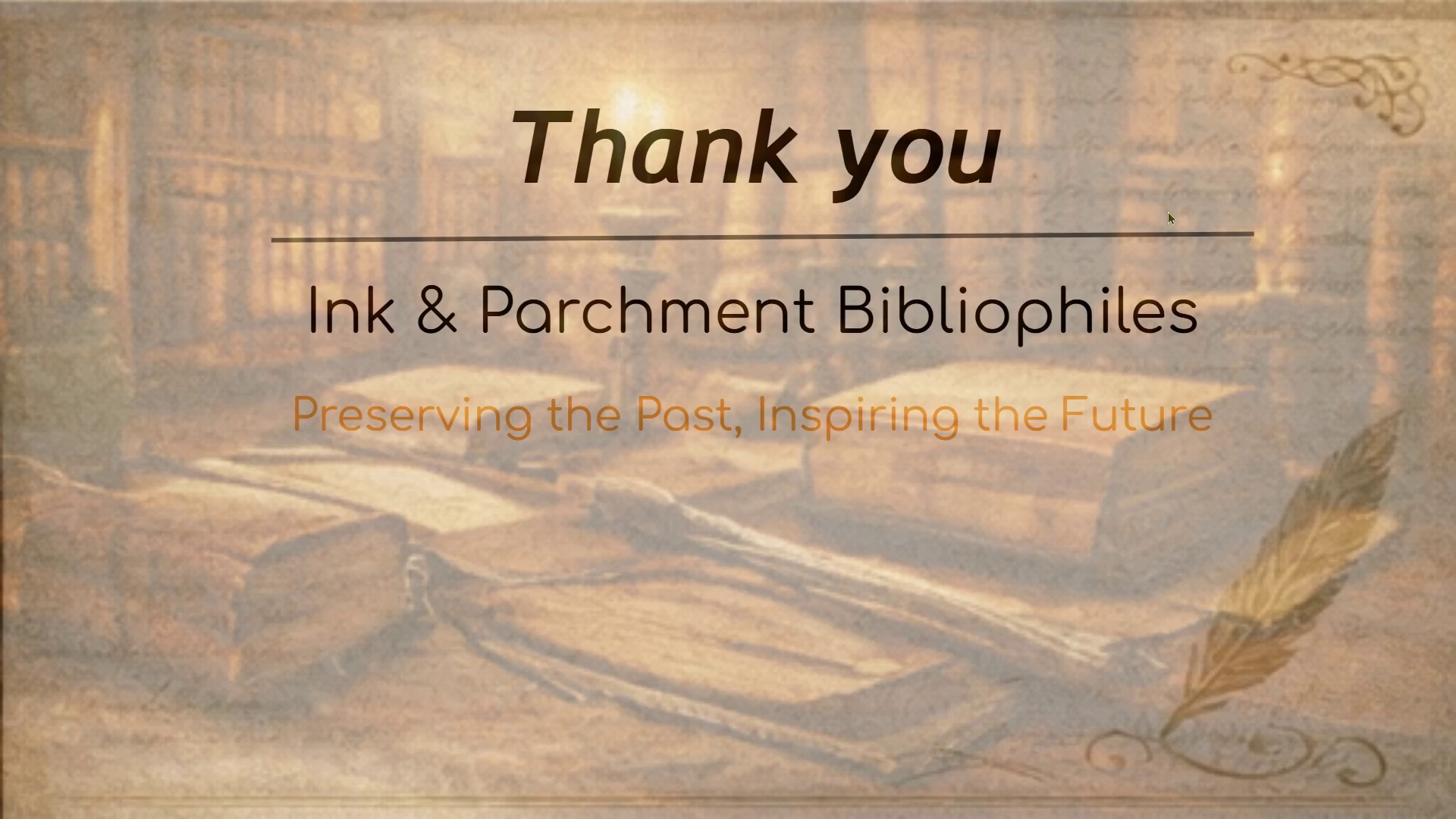 
key(ArrowDown)
 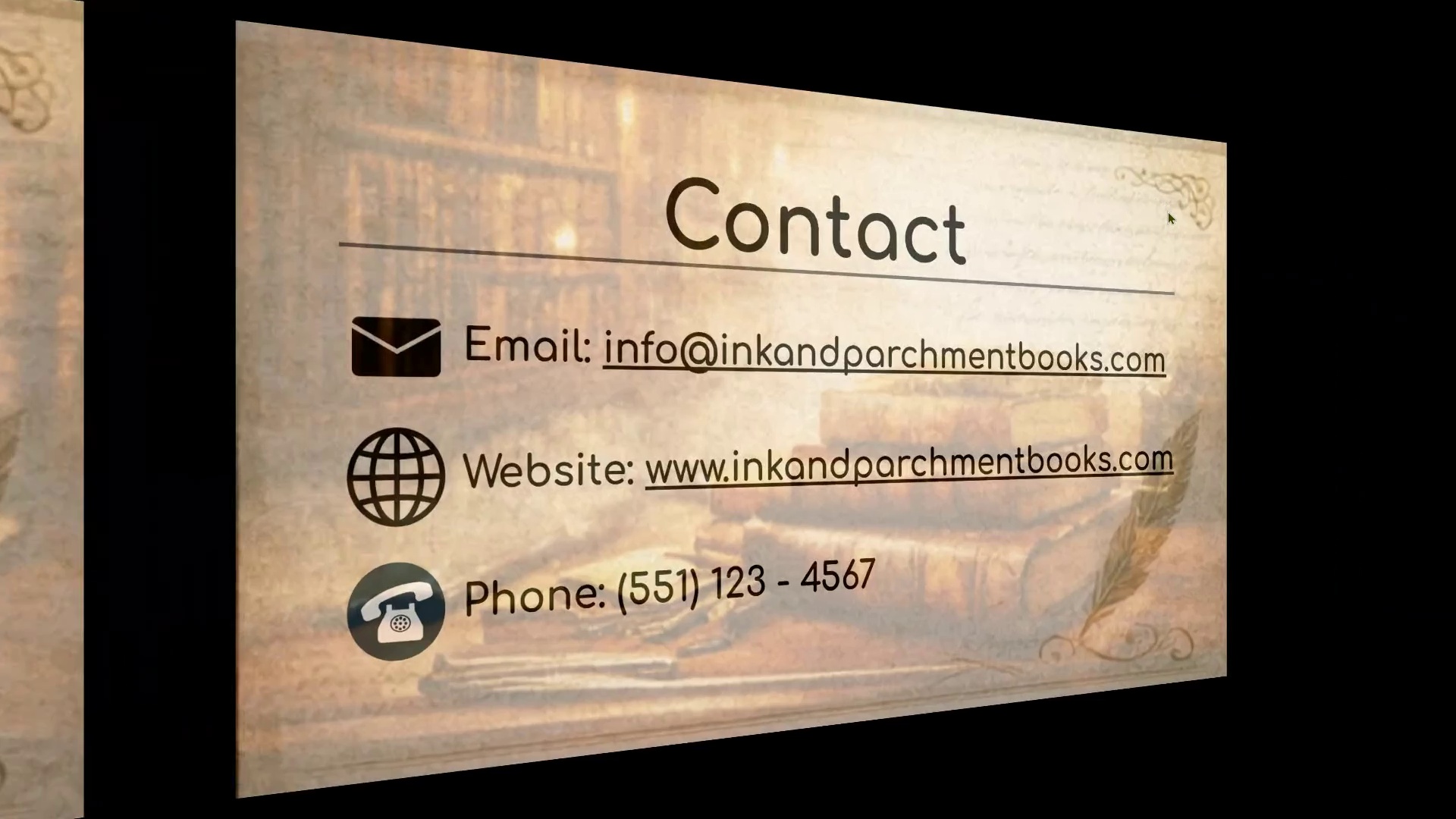 
key(ArrowDown)
 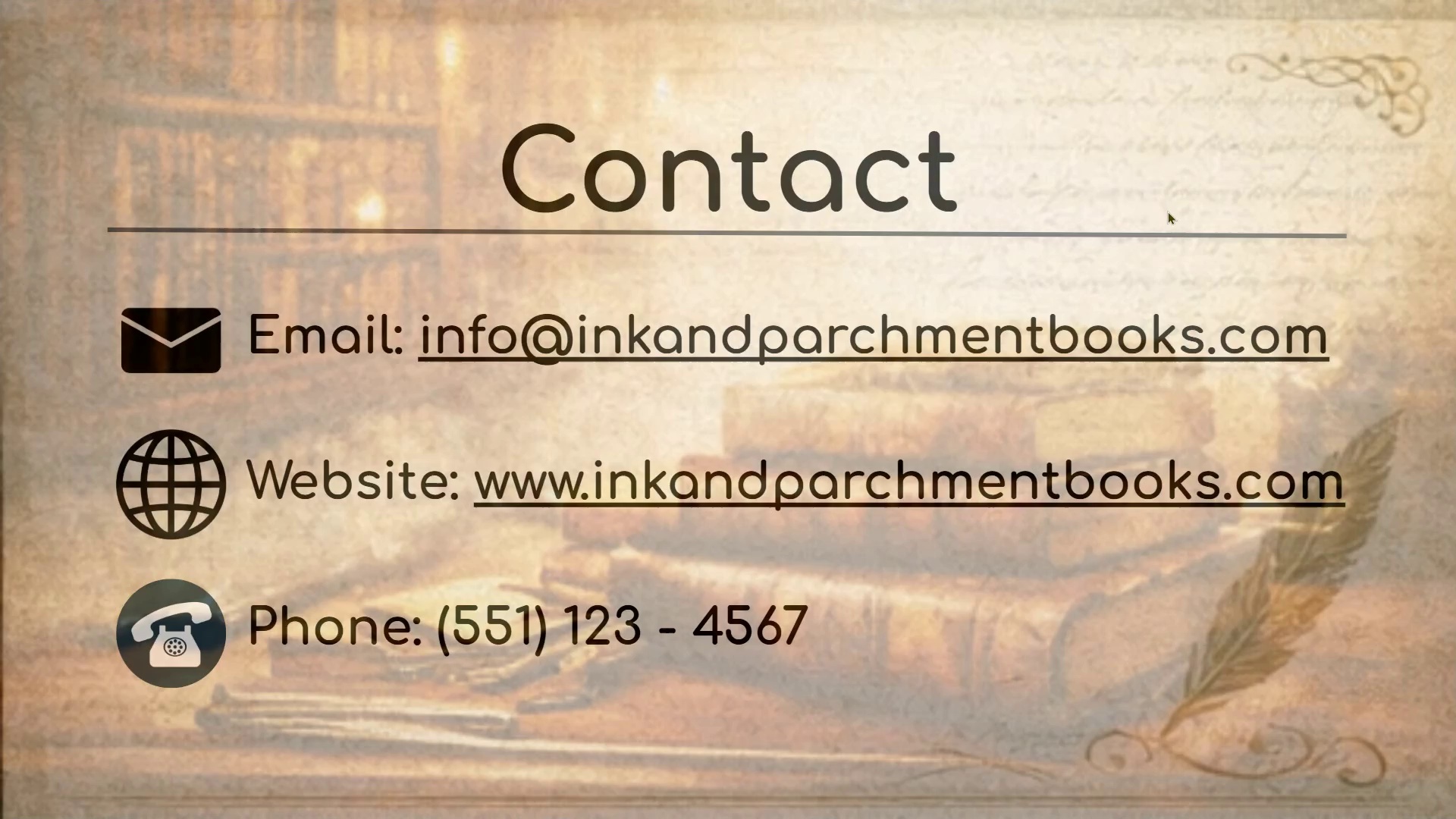 
key(Escape)
 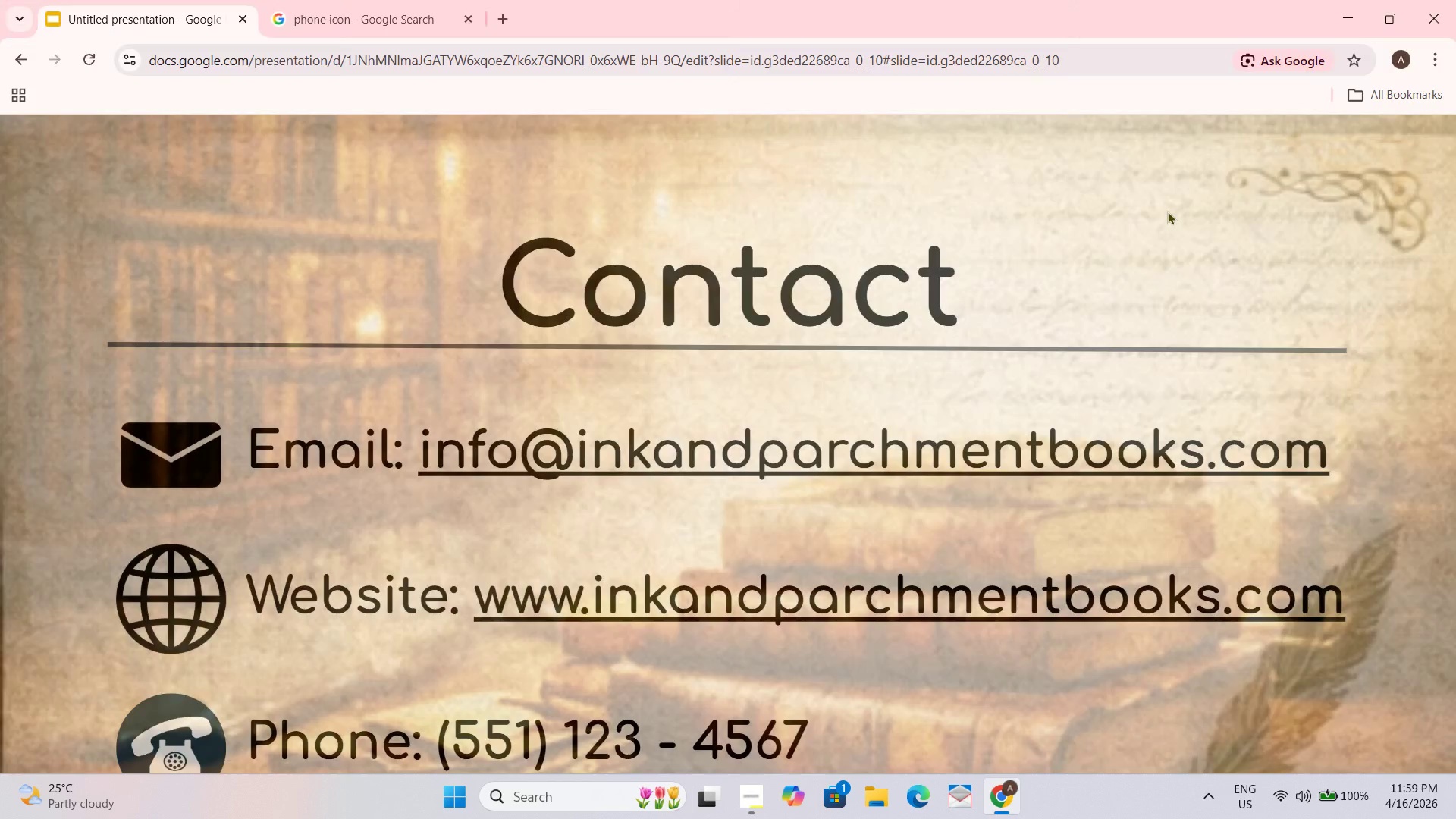 
key(Escape)
 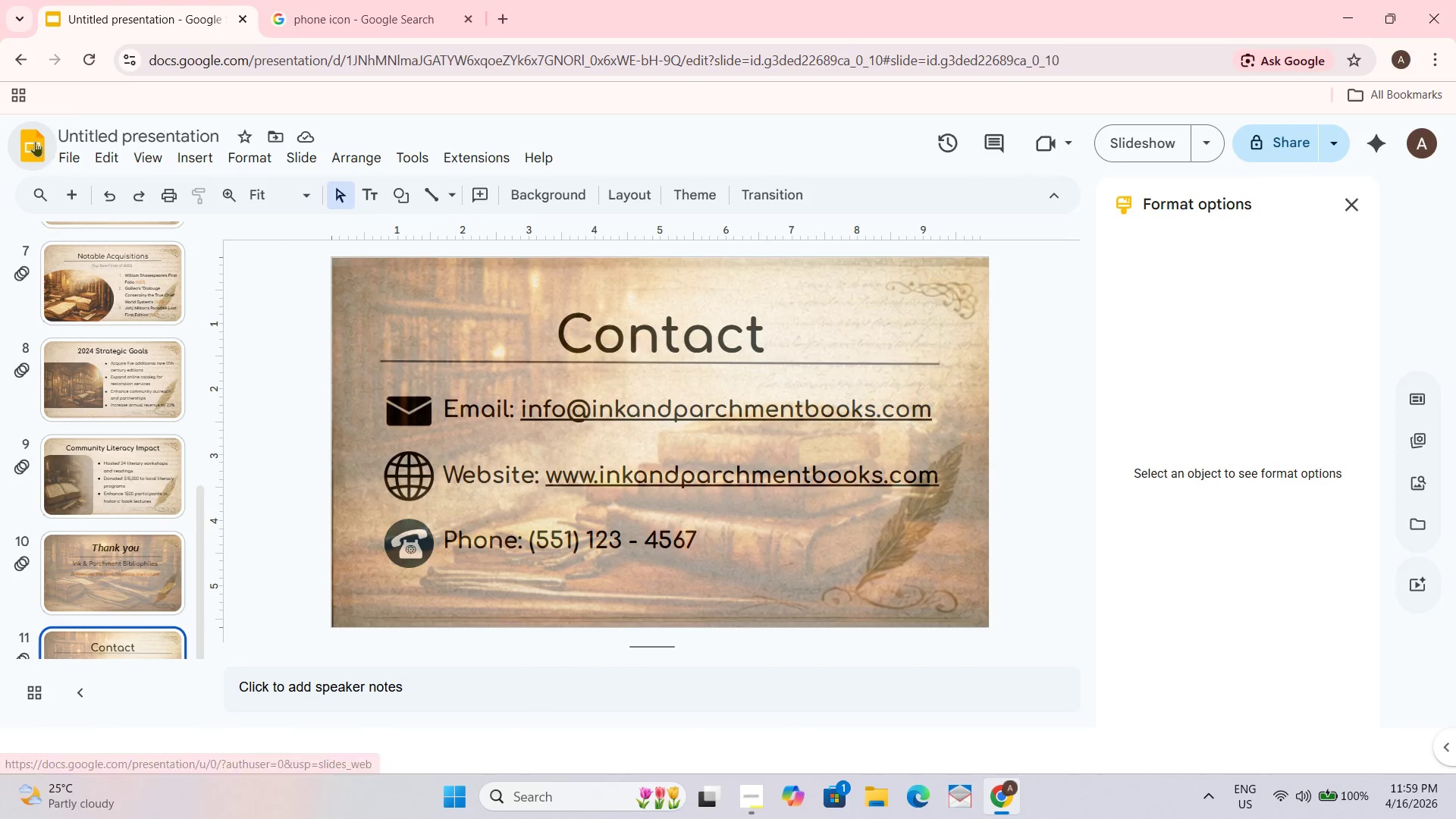 
scroll: coordinate [64, 378], scroll_direction: up, amount: 12.0
 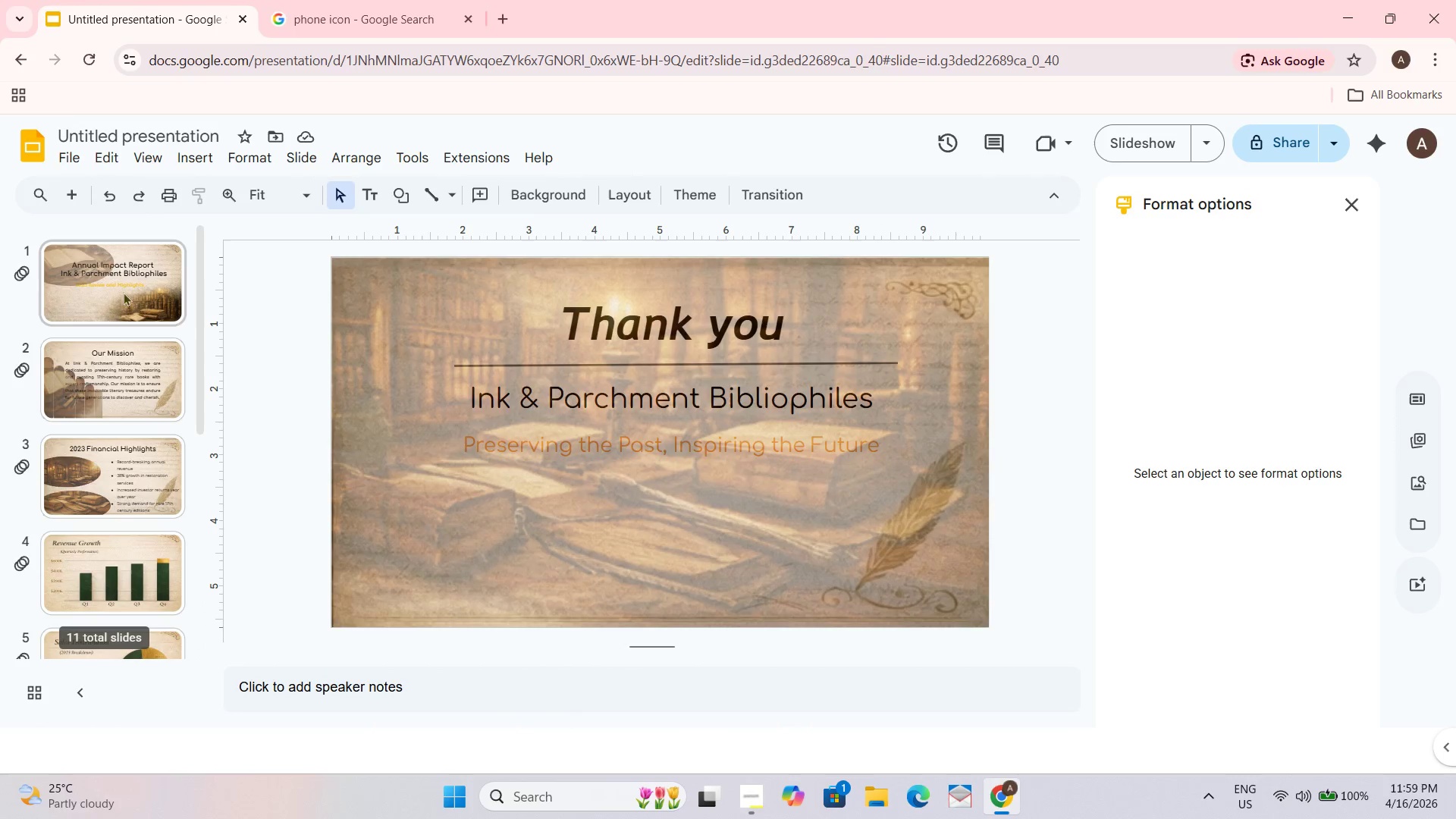 
left_click([113, 273])
 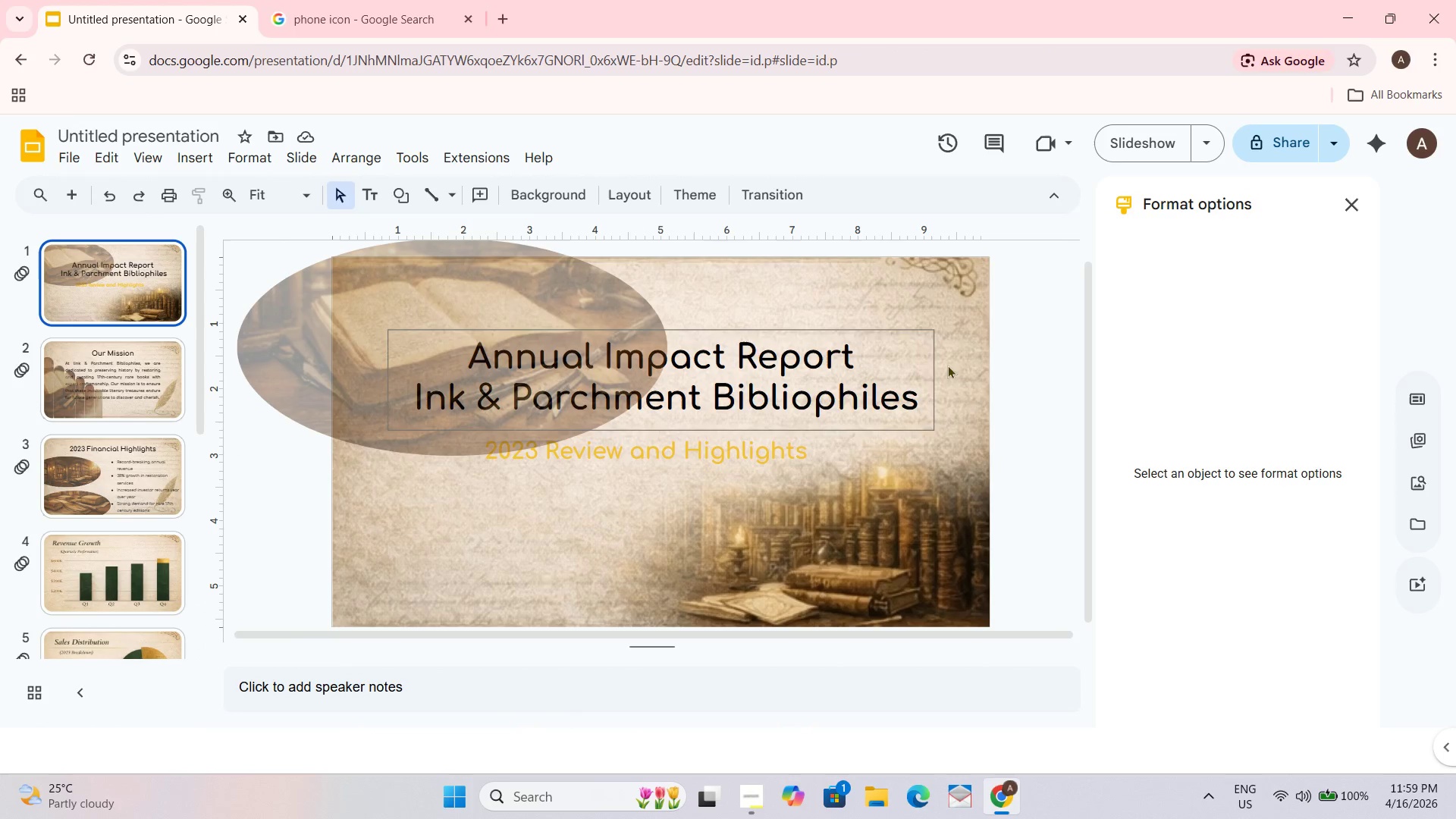 
left_click([892, 362])
 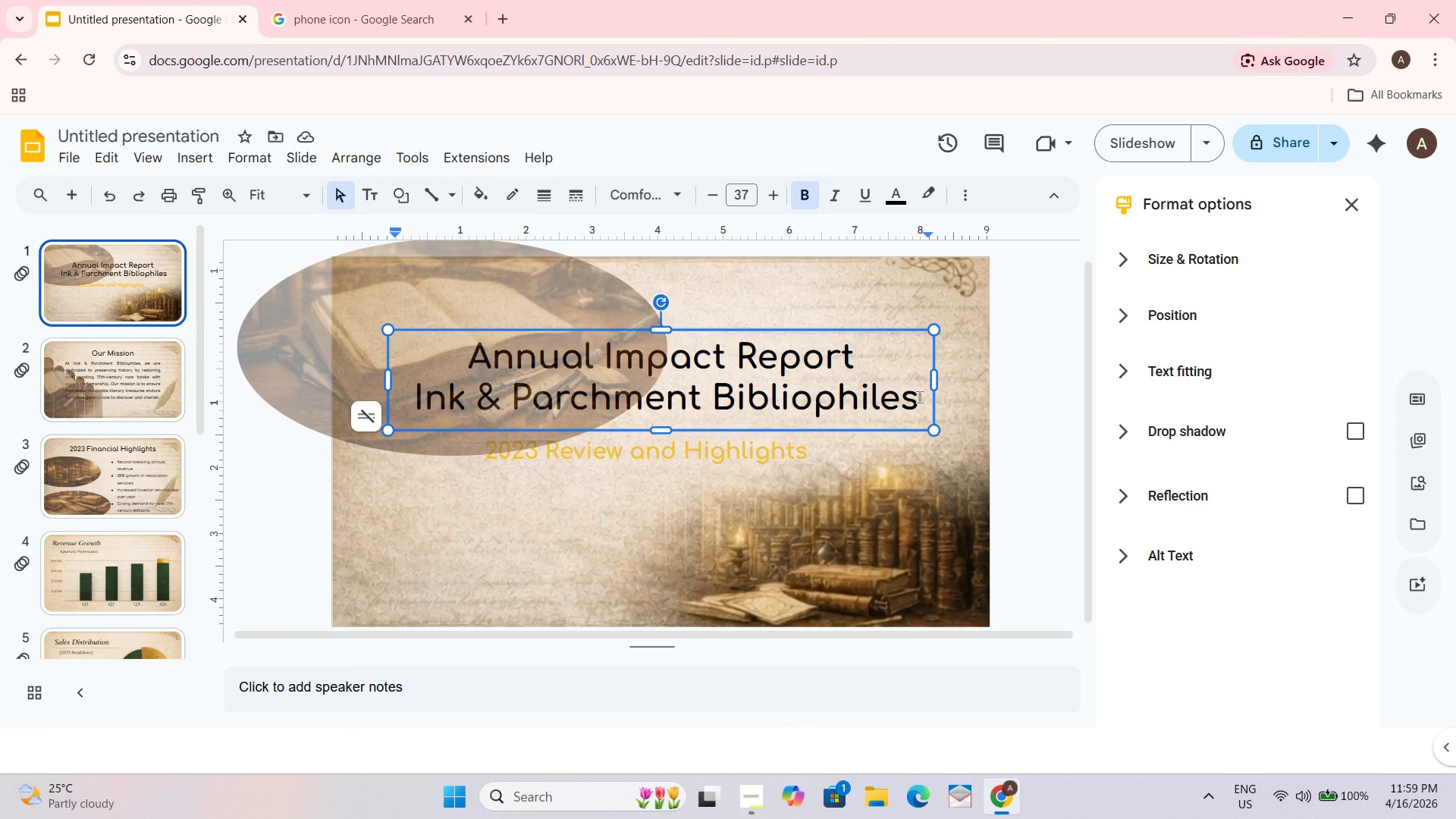 
left_click_drag(start_coordinate=[861, 359], to_coordinate=[477, 360])
 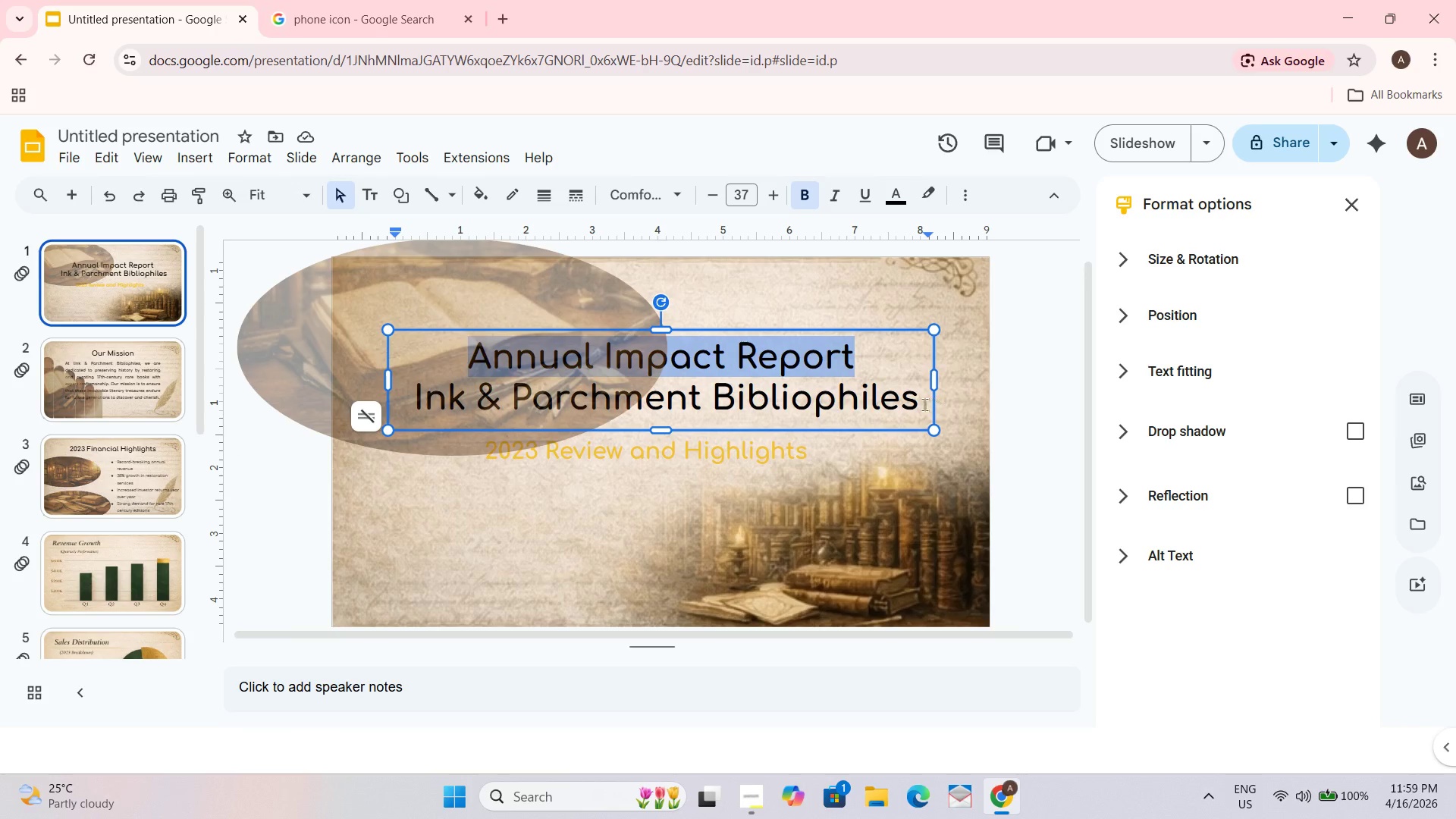 
left_click_drag(start_coordinate=[923, 404], to_coordinate=[463, 349])
 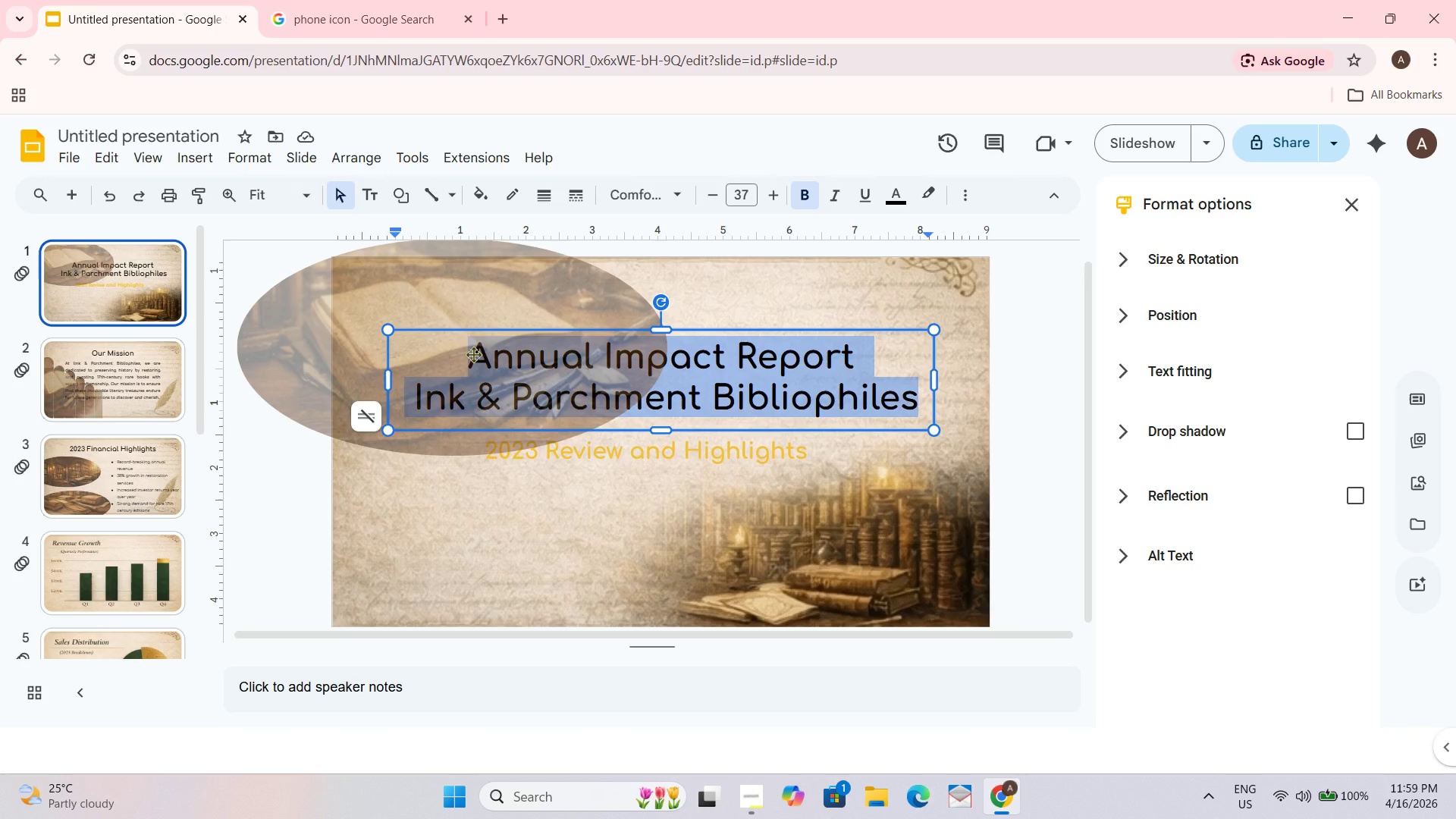 
key(Control+C)
 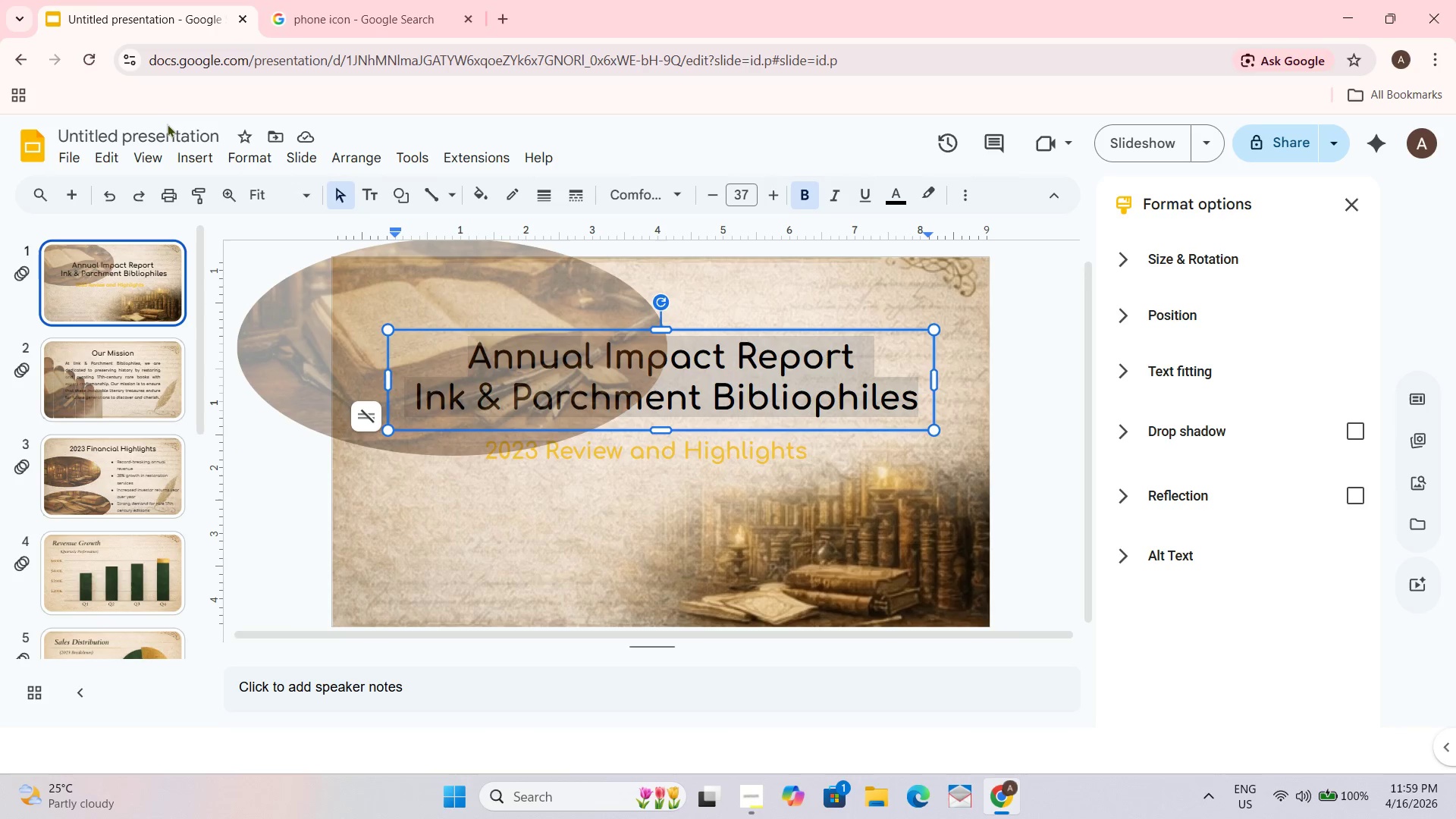 
double_click([163, 130])
 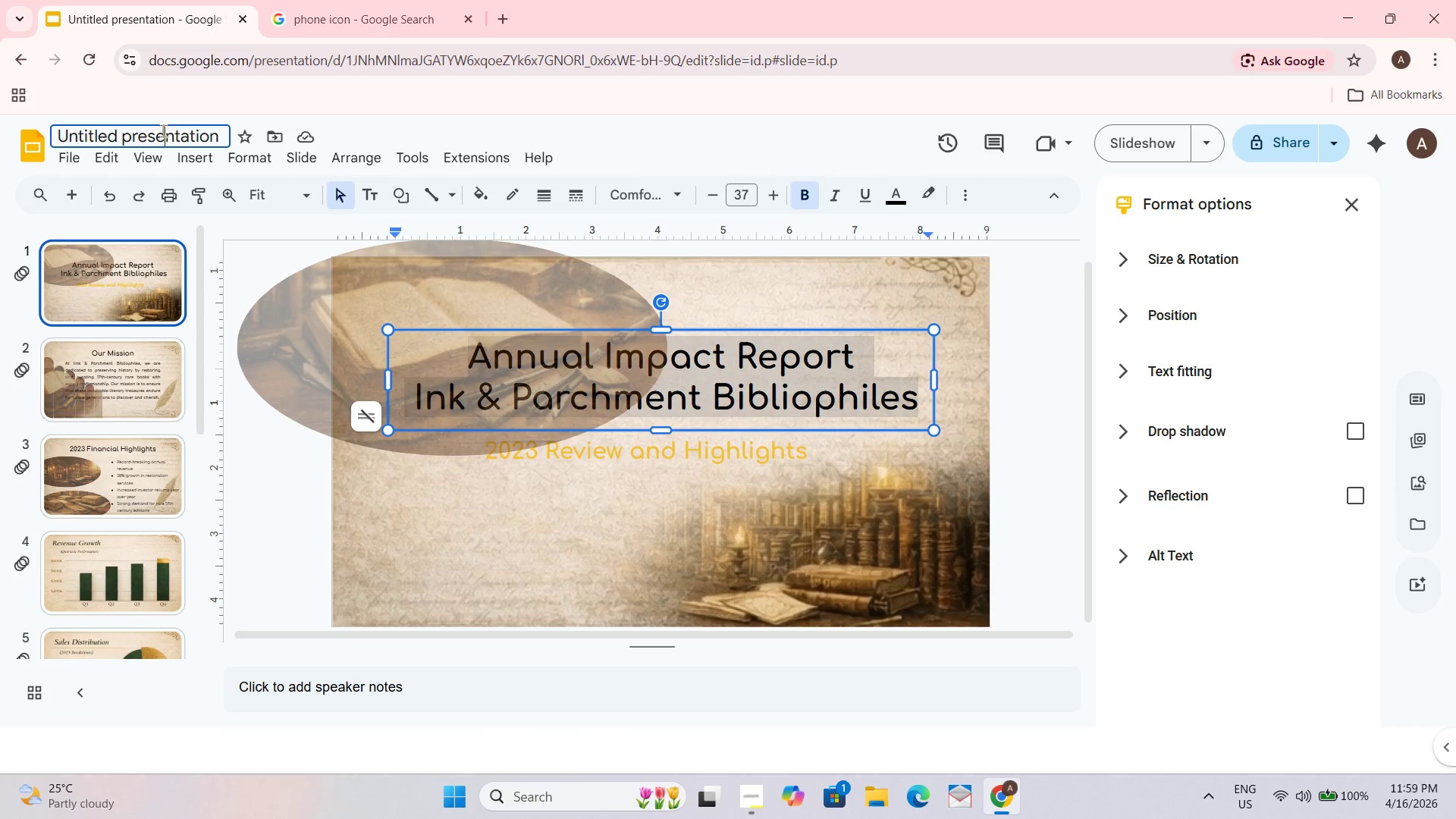 
key(Control+ControlLeft)
 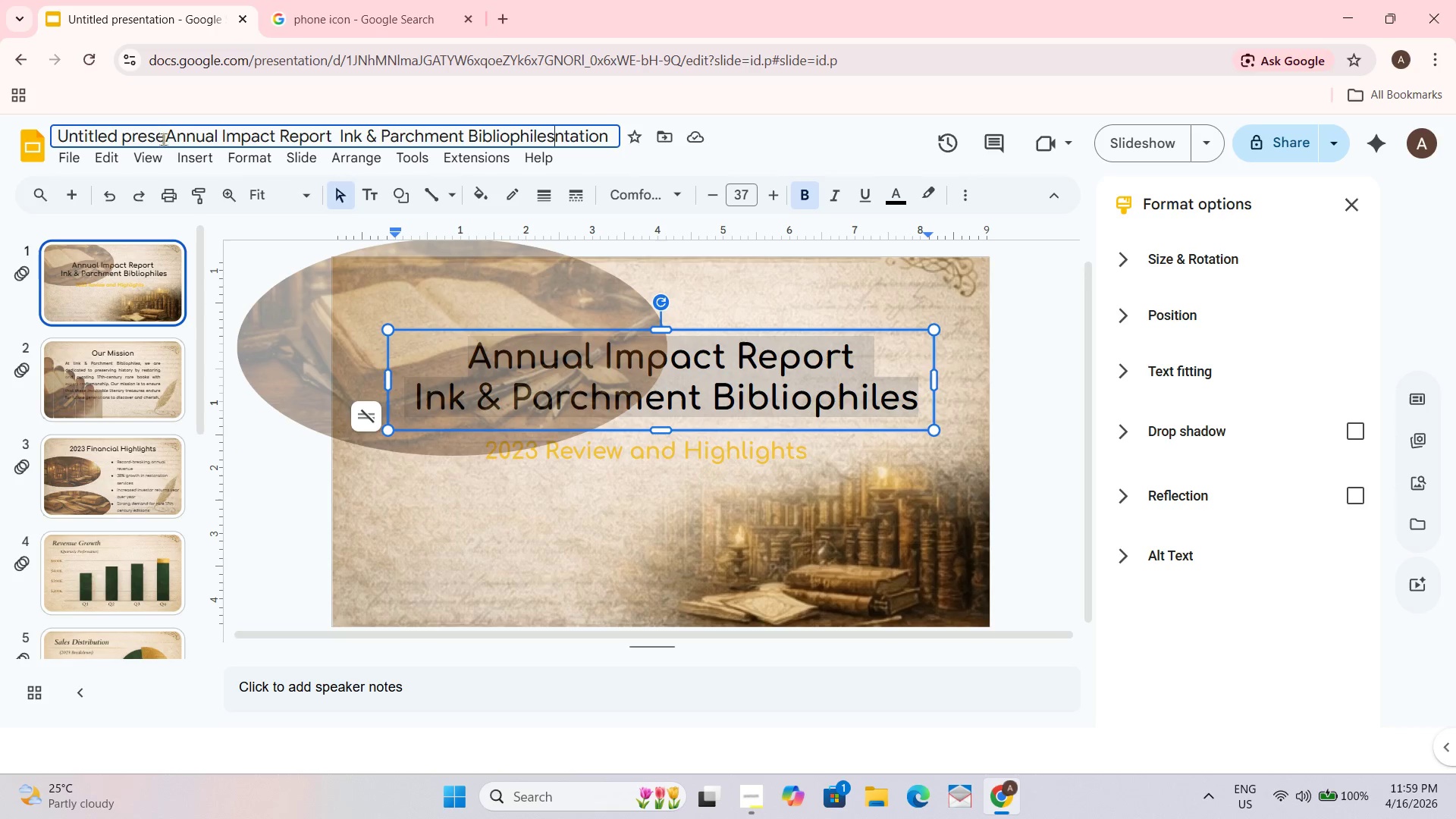 
key(Control+V)
 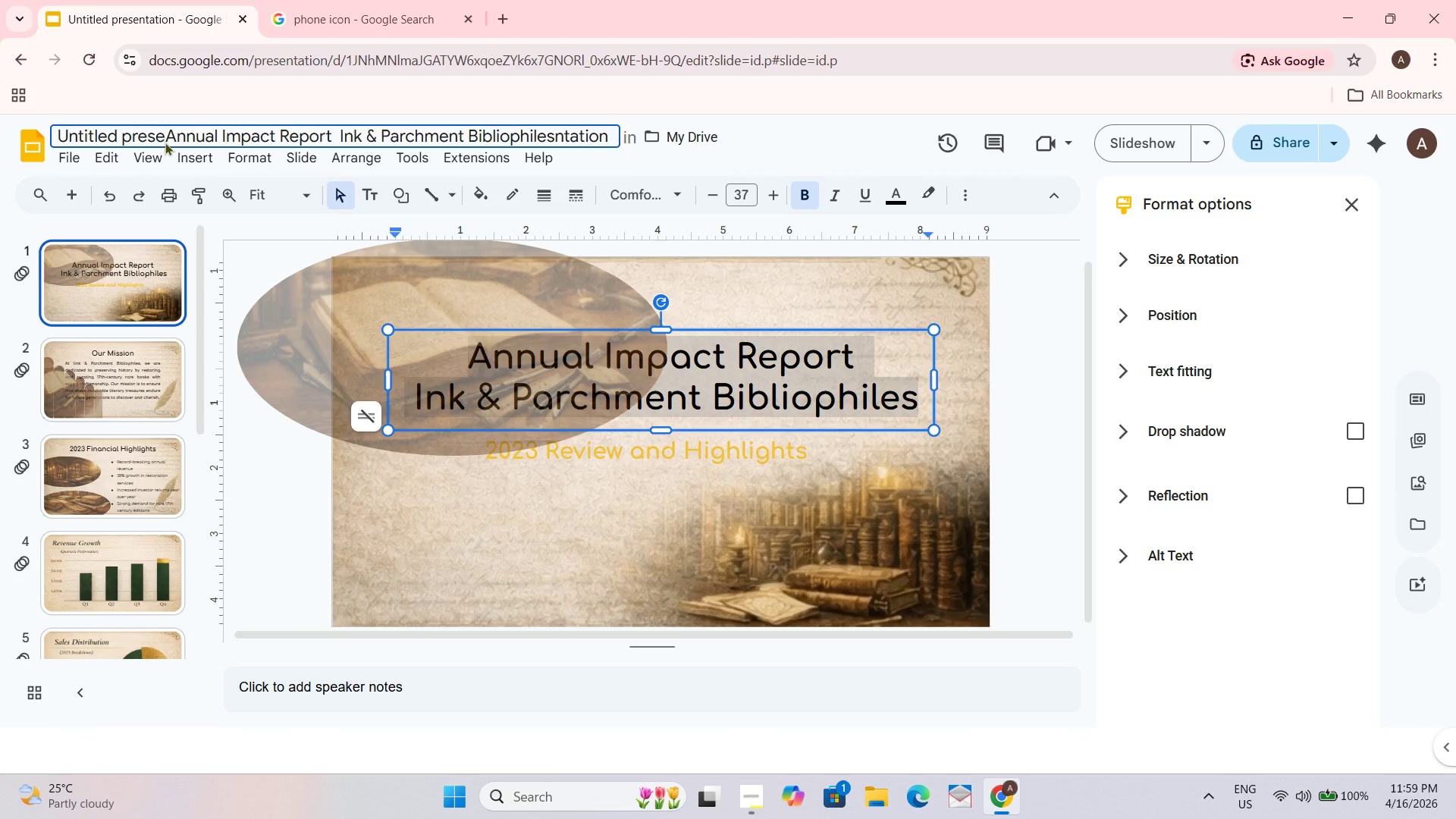 
key(Control+A)
 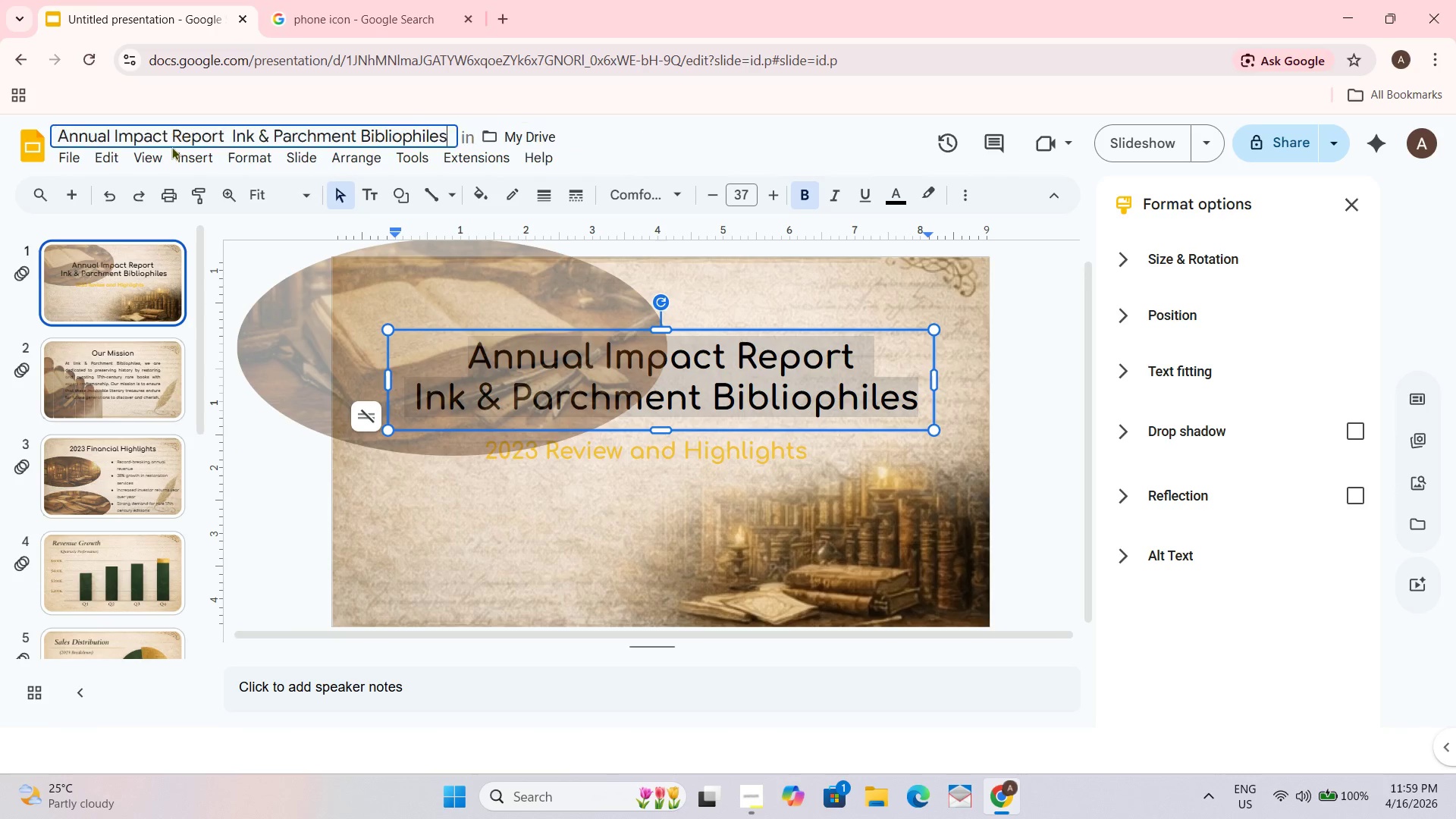 
key(Control+V)
 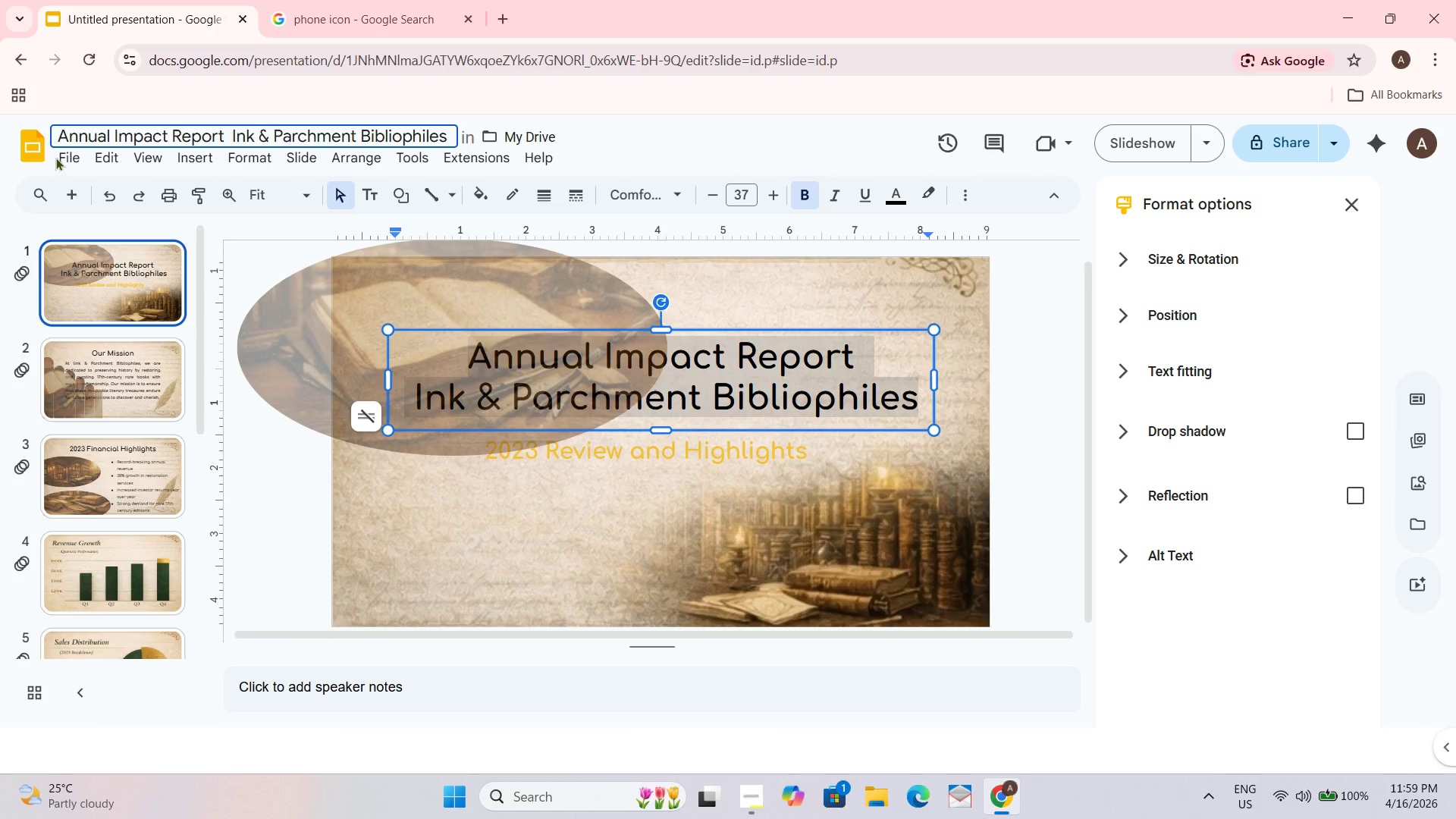 
left_click([37, 154])
 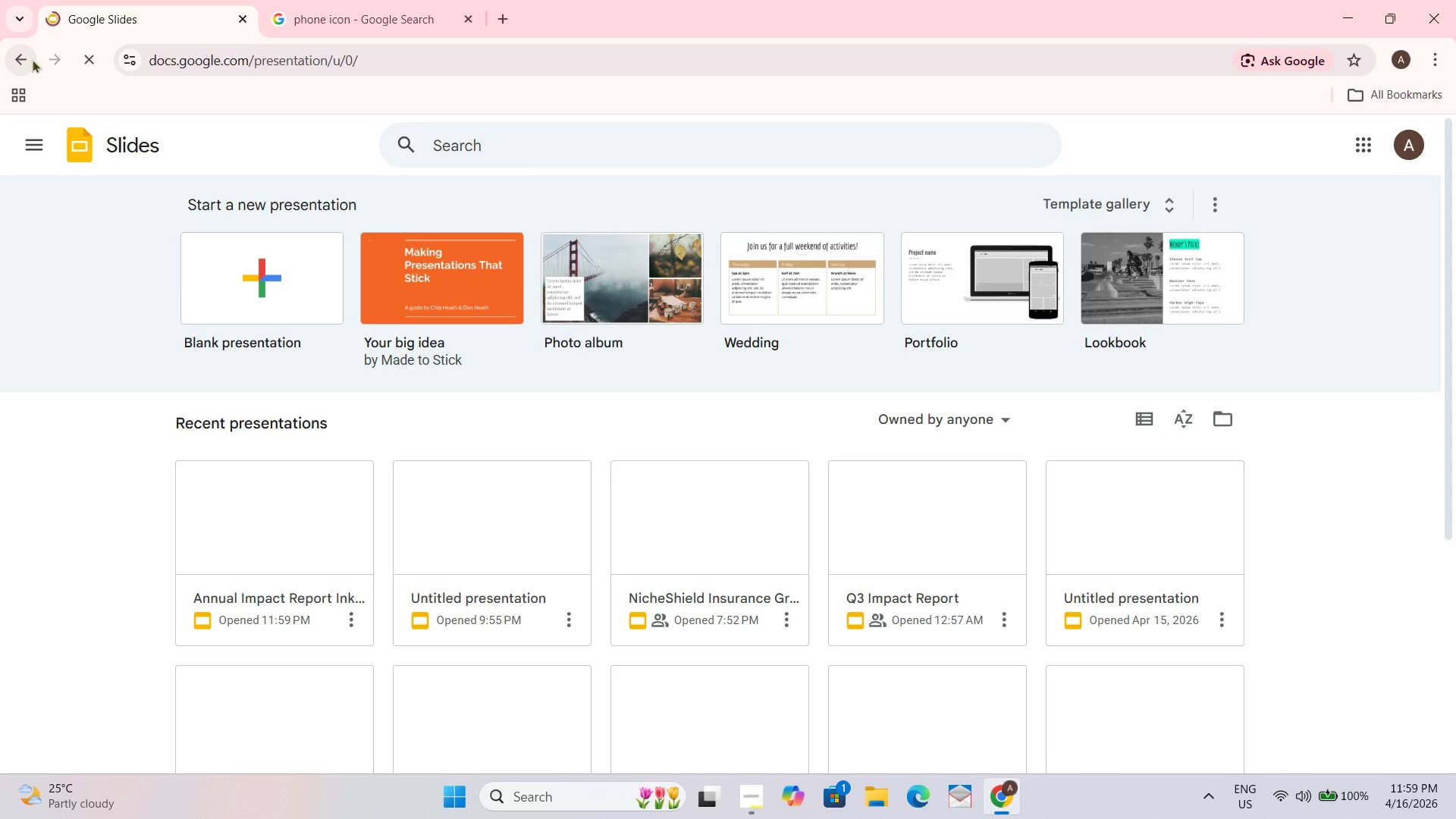 
left_click([15, 58])
 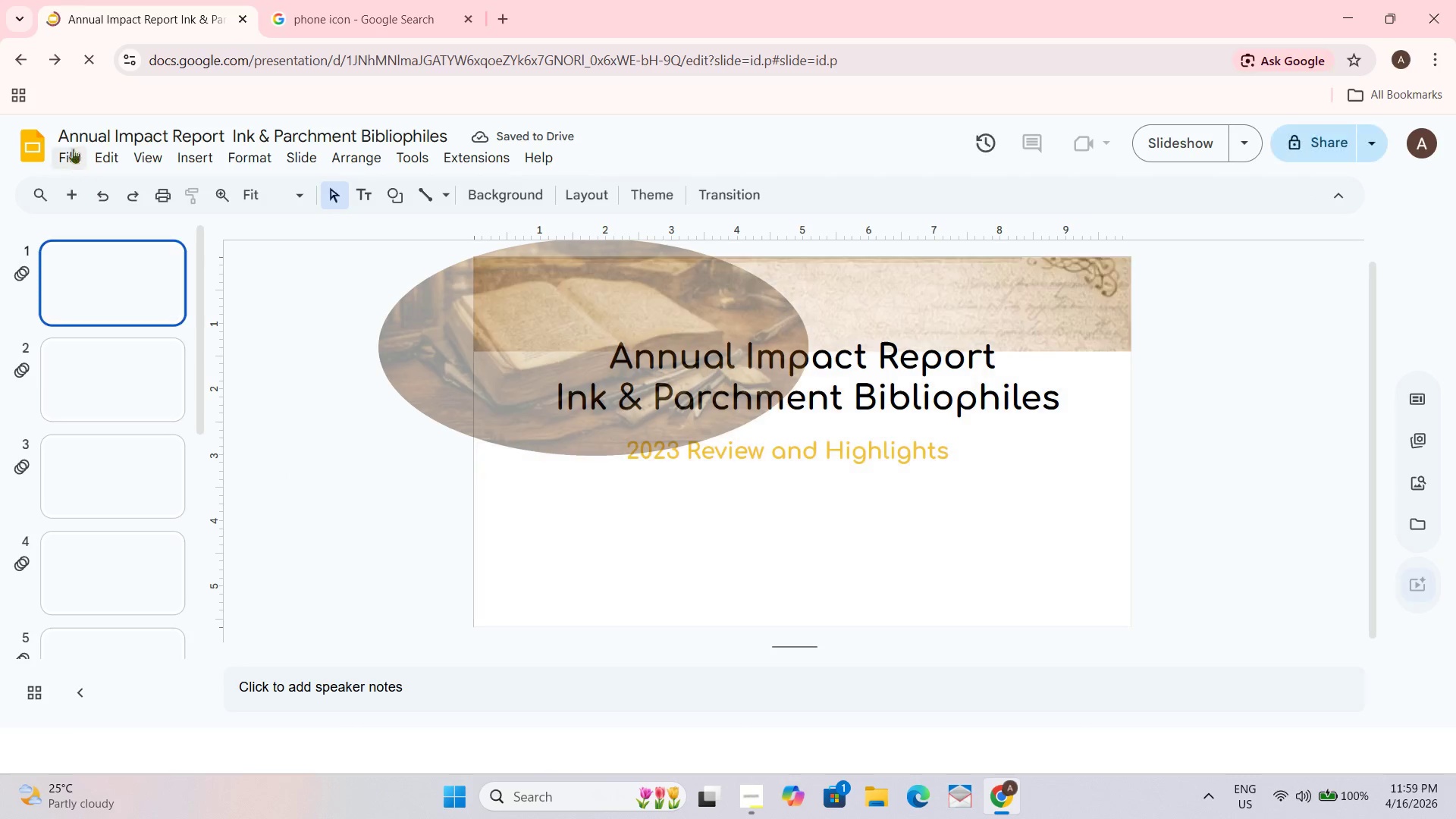 
left_click([75, 163])
 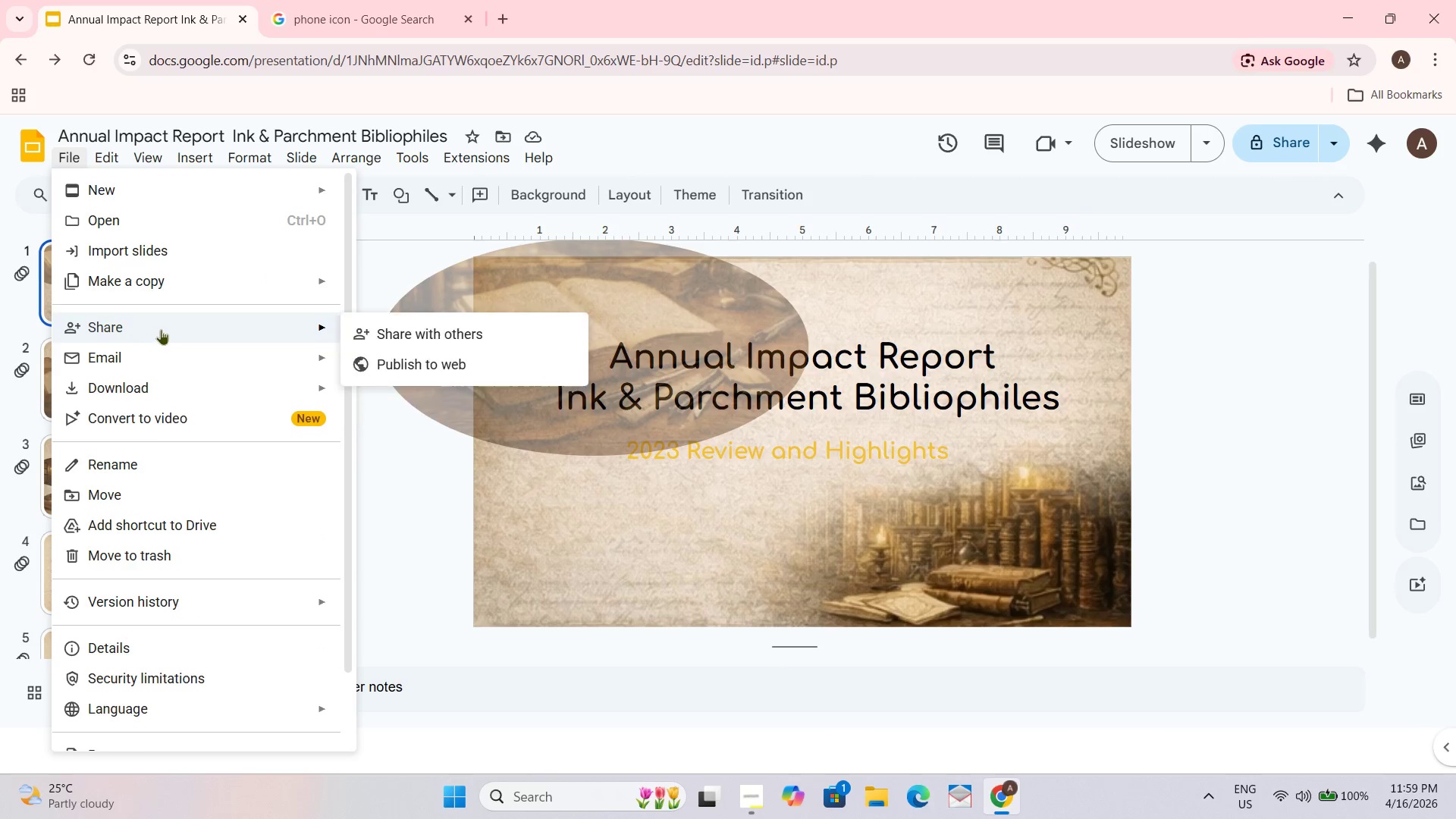 
left_click([403, 331])
 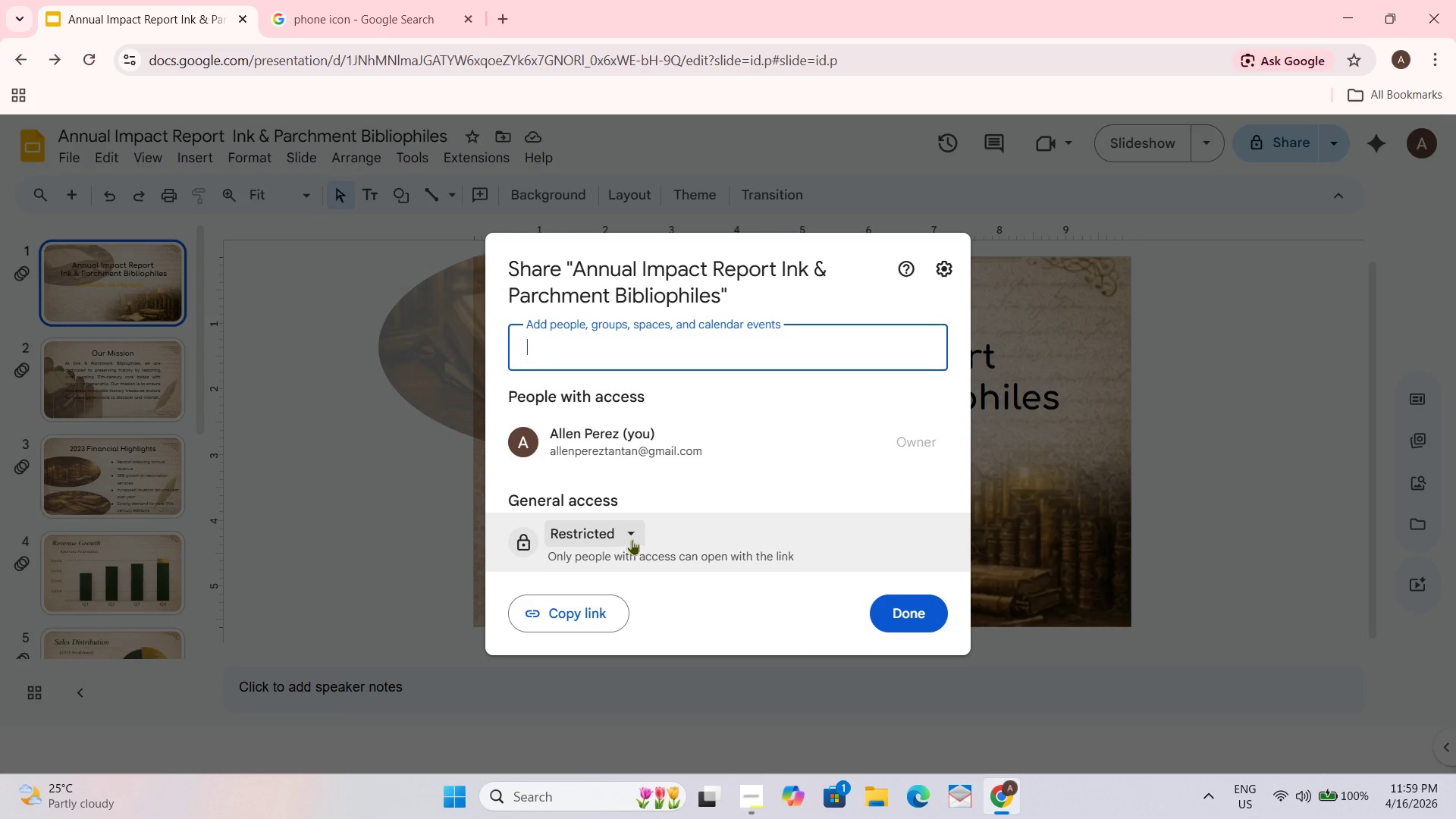 
left_click([632, 535])
 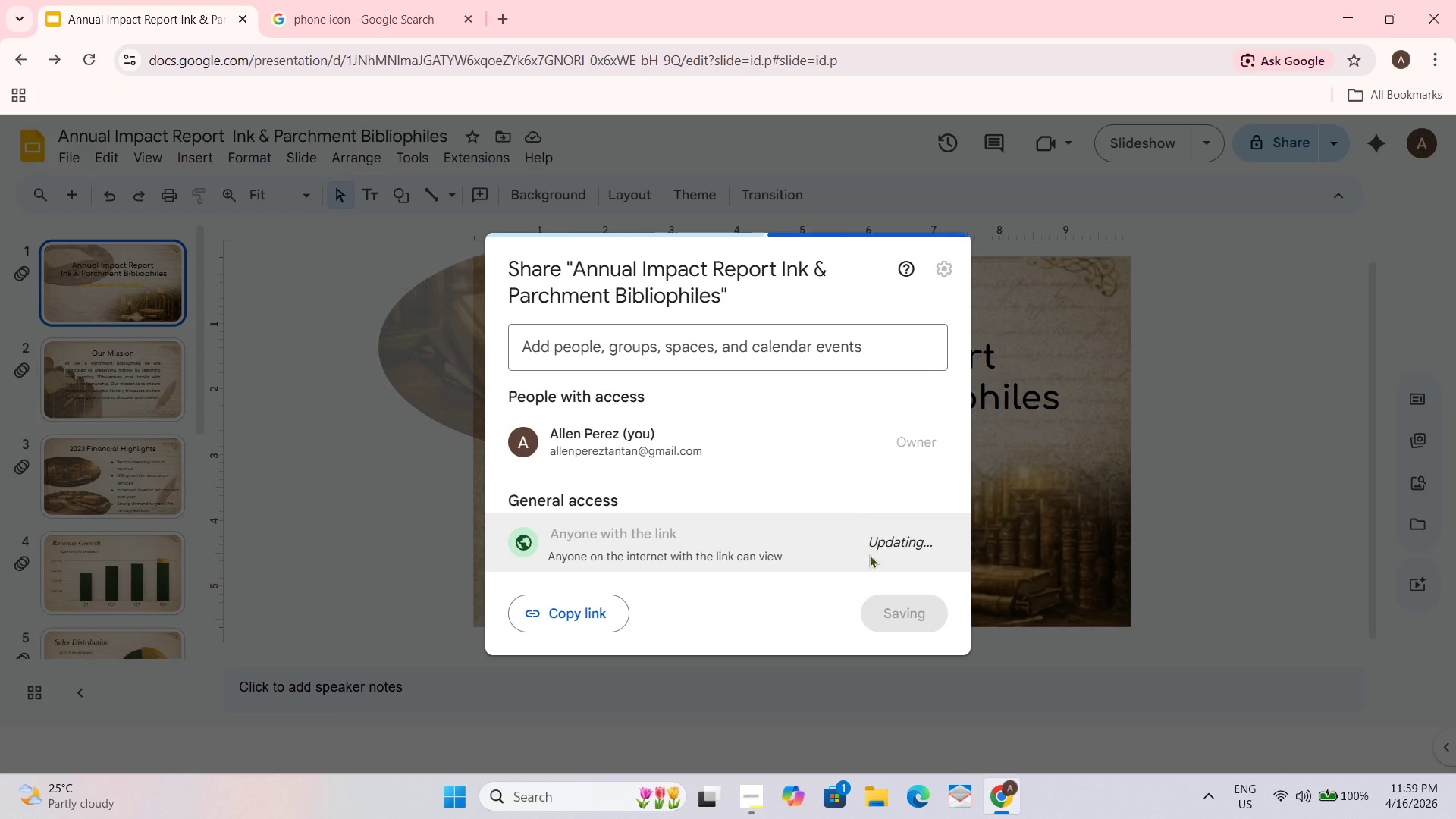 
left_click([918, 544])
 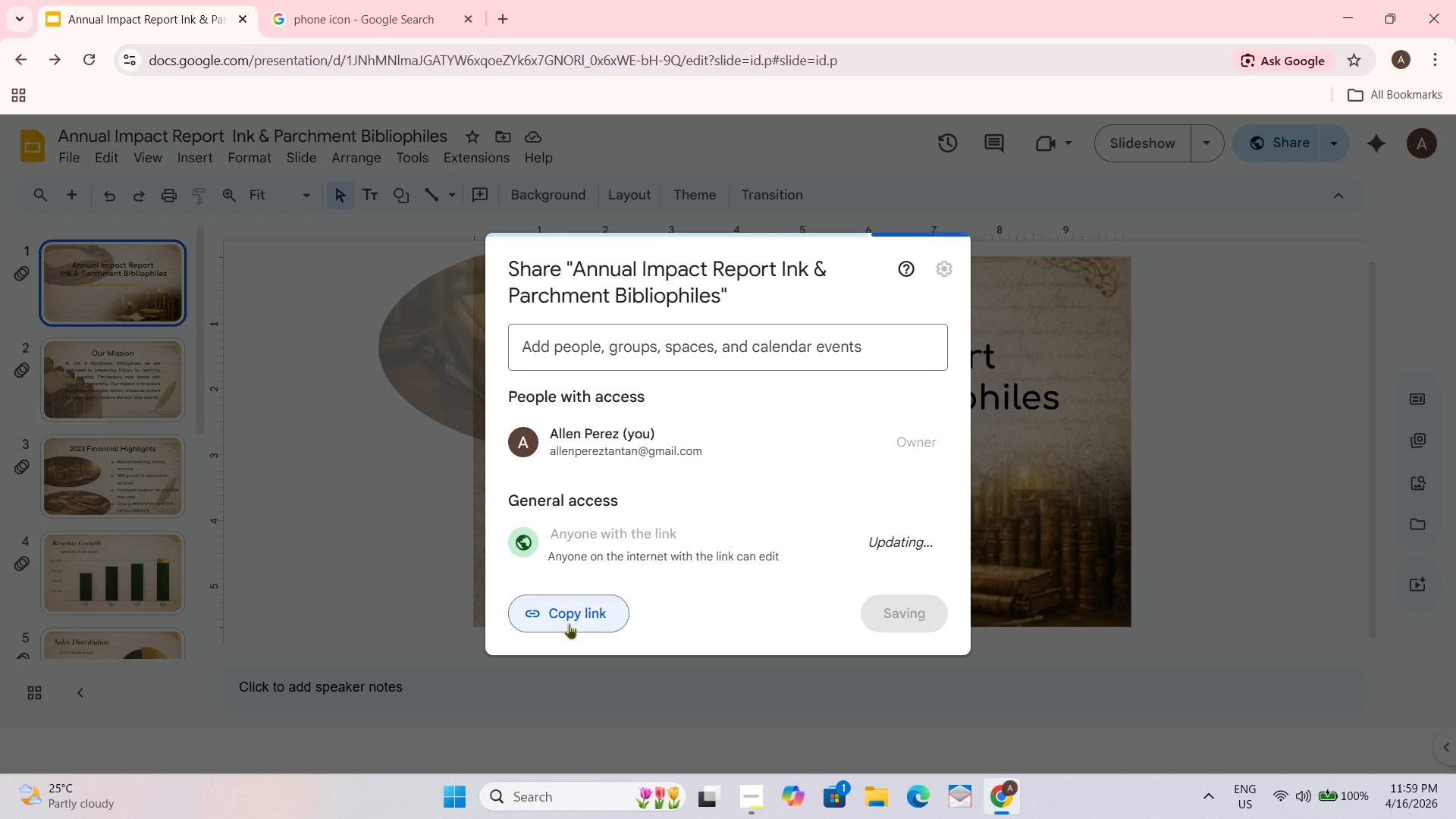 
left_click([570, 623])
 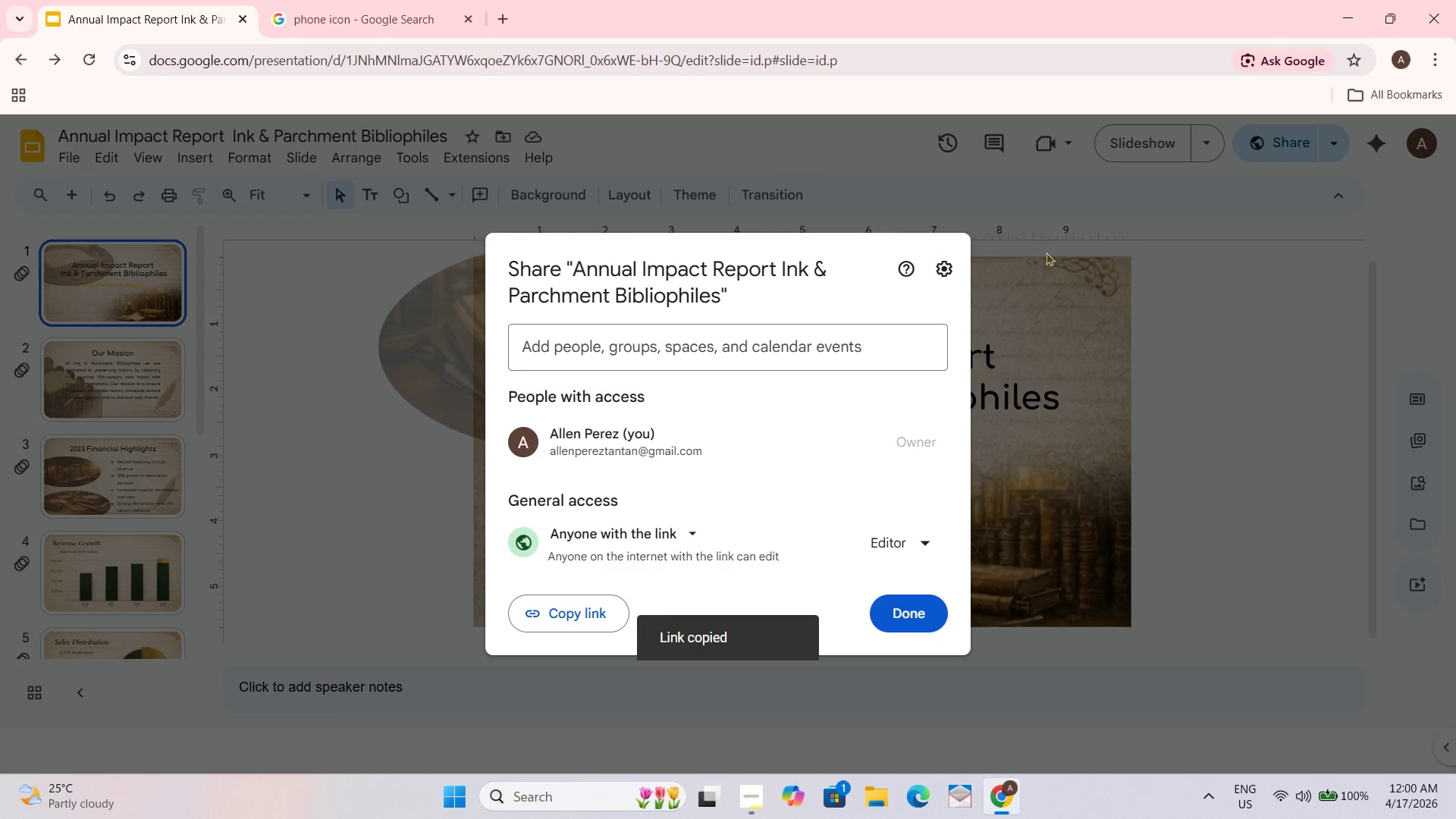 